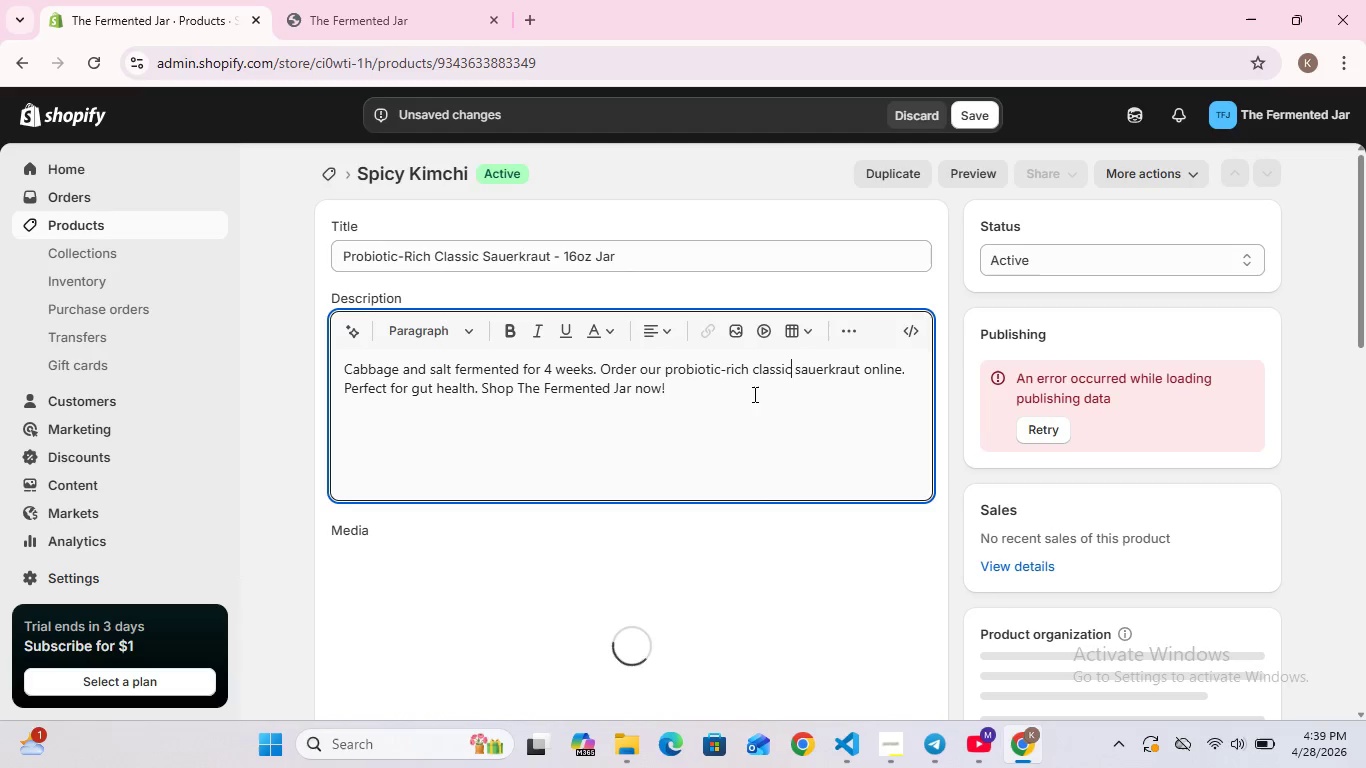 
left_click([707, 395])
 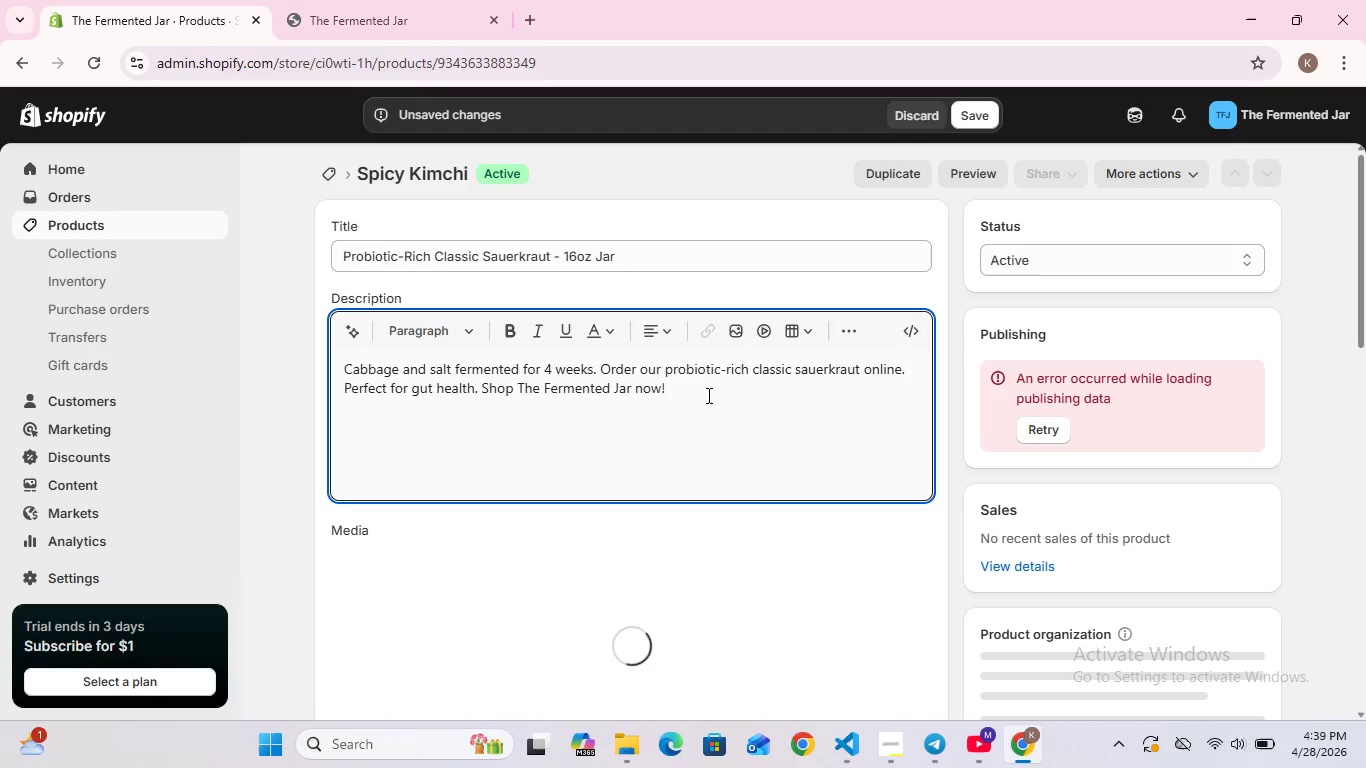 
scroll: coordinate [707, 395], scroll_direction: down, amount: 2.0
 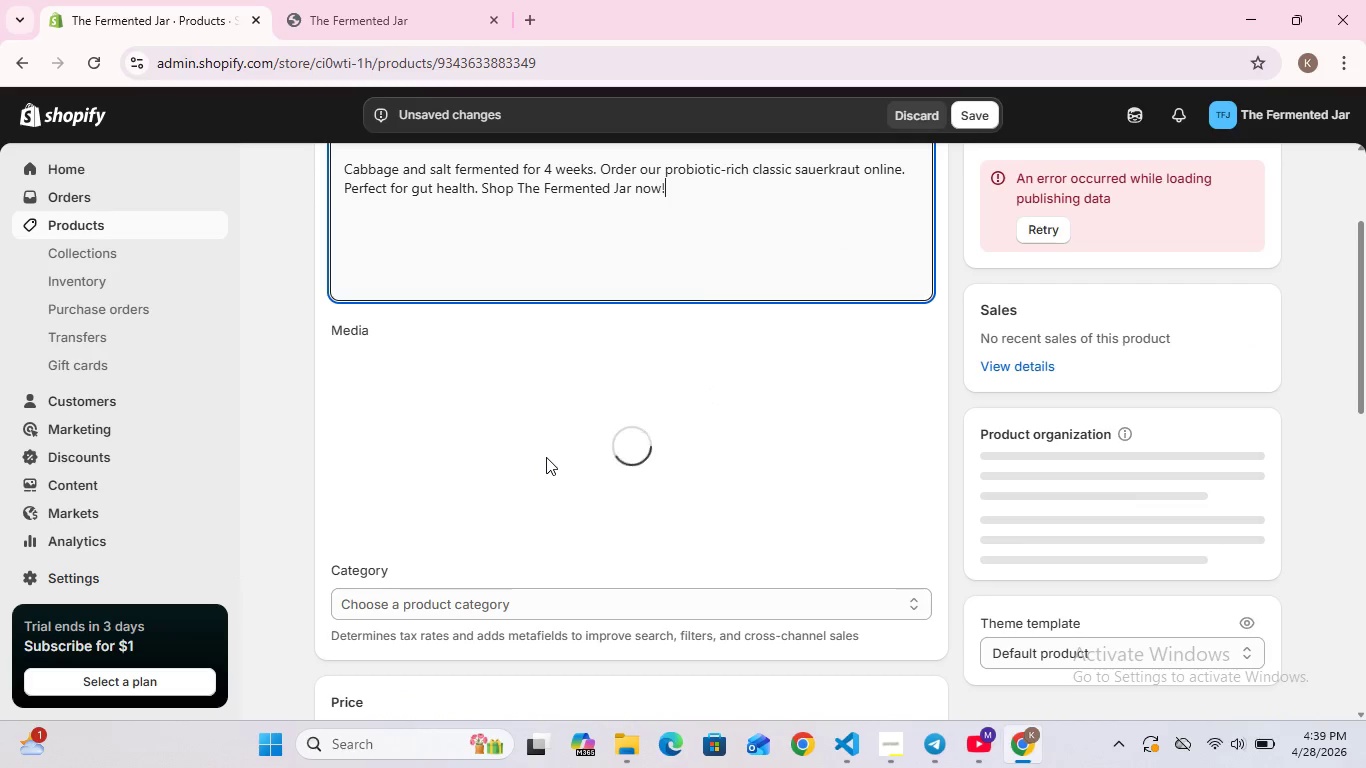 
wait(7.13)
 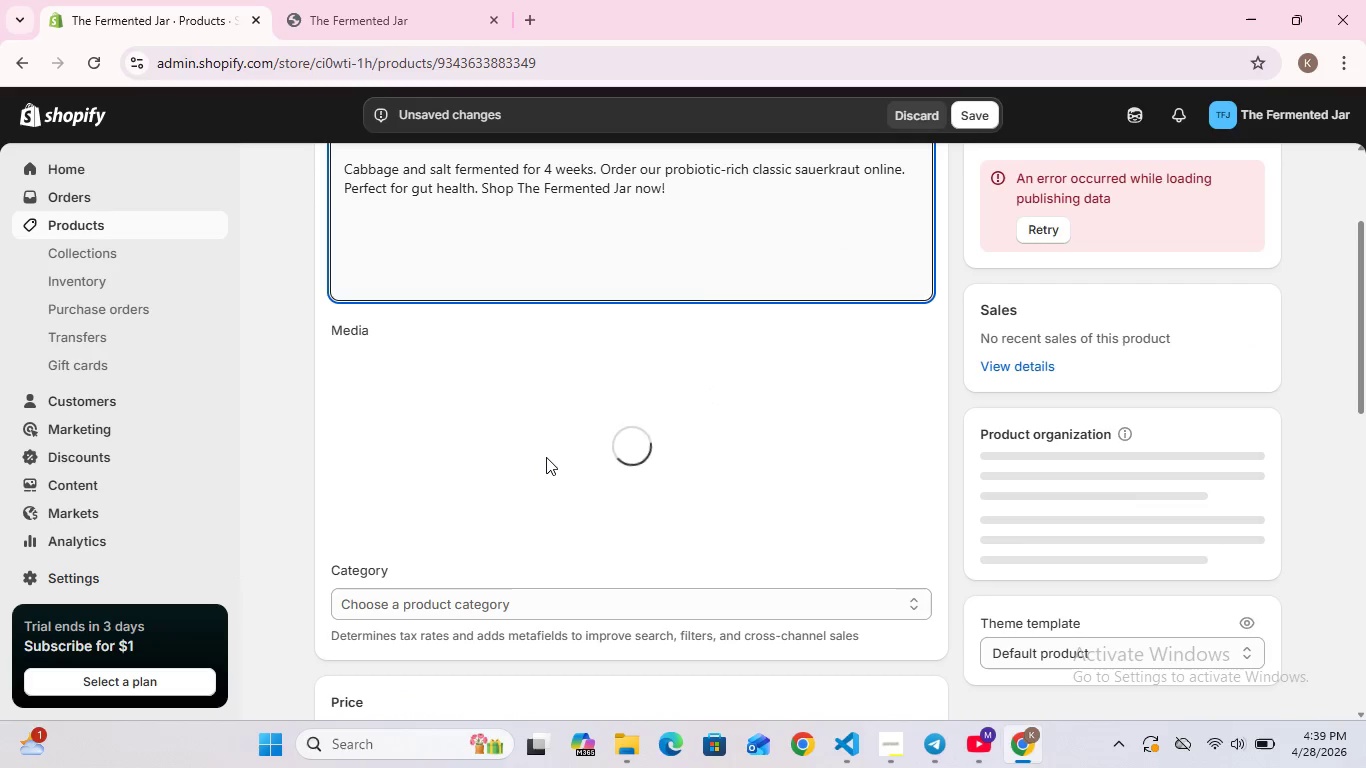 
scroll: coordinate [442, 618], scroll_direction: down, amount: 14.0
 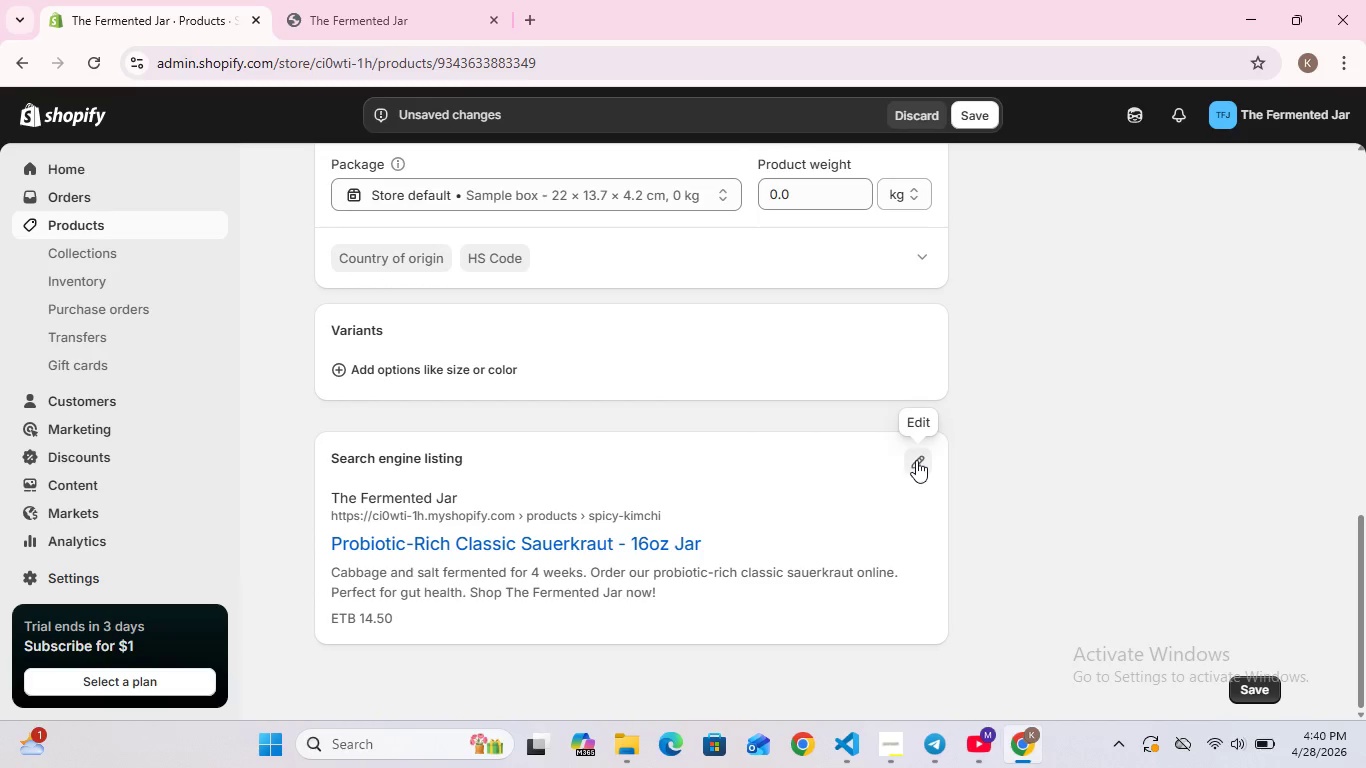 
left_click([916, 460])
 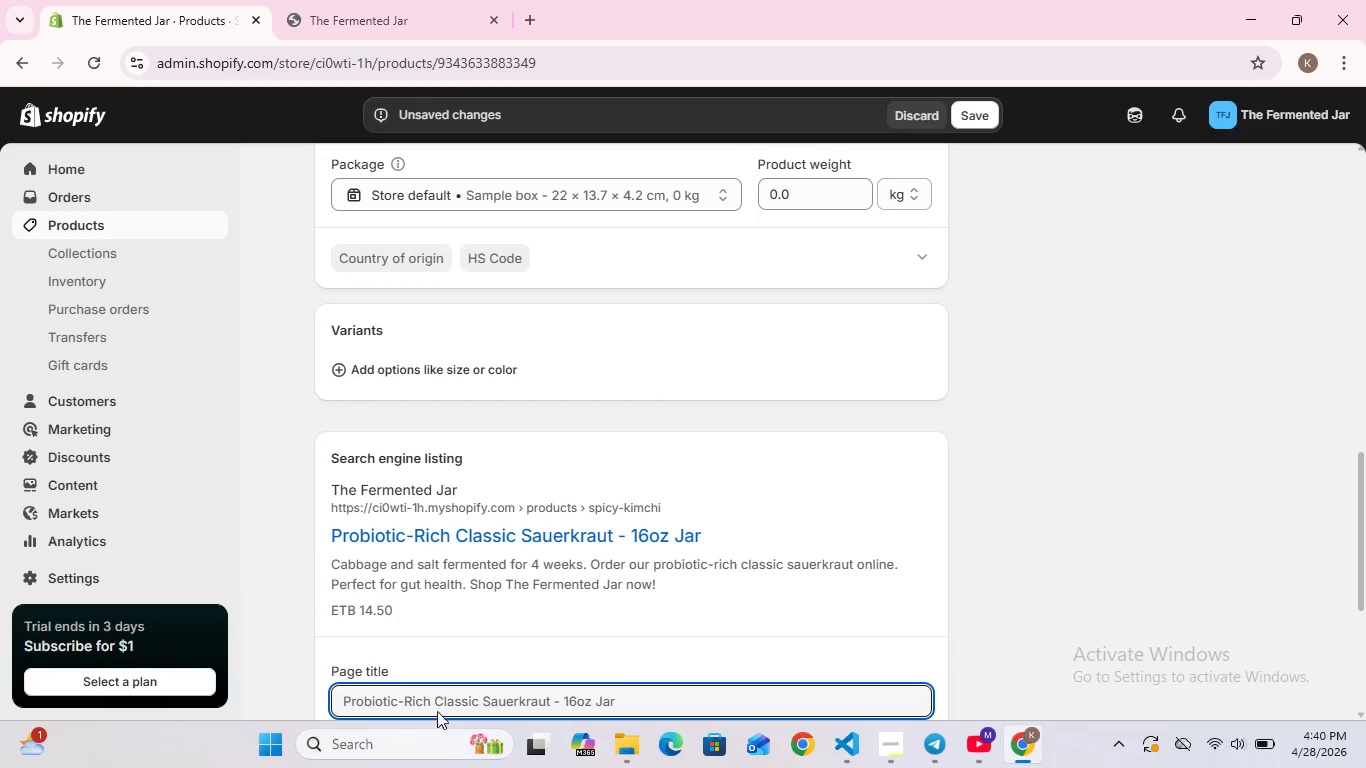 
scroll: coordinate [461, 622], scroll_direction: down, amount: 10.0
 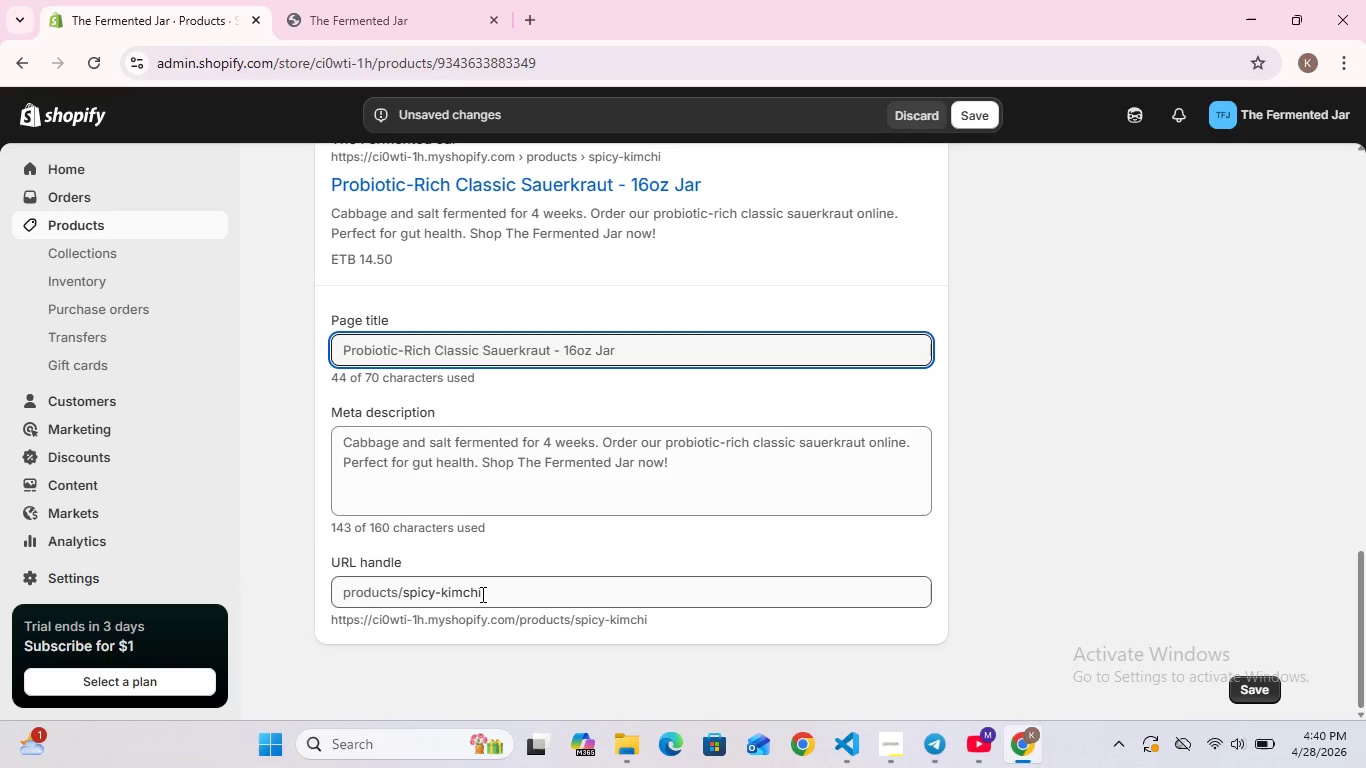 
left_click([481, 594])
 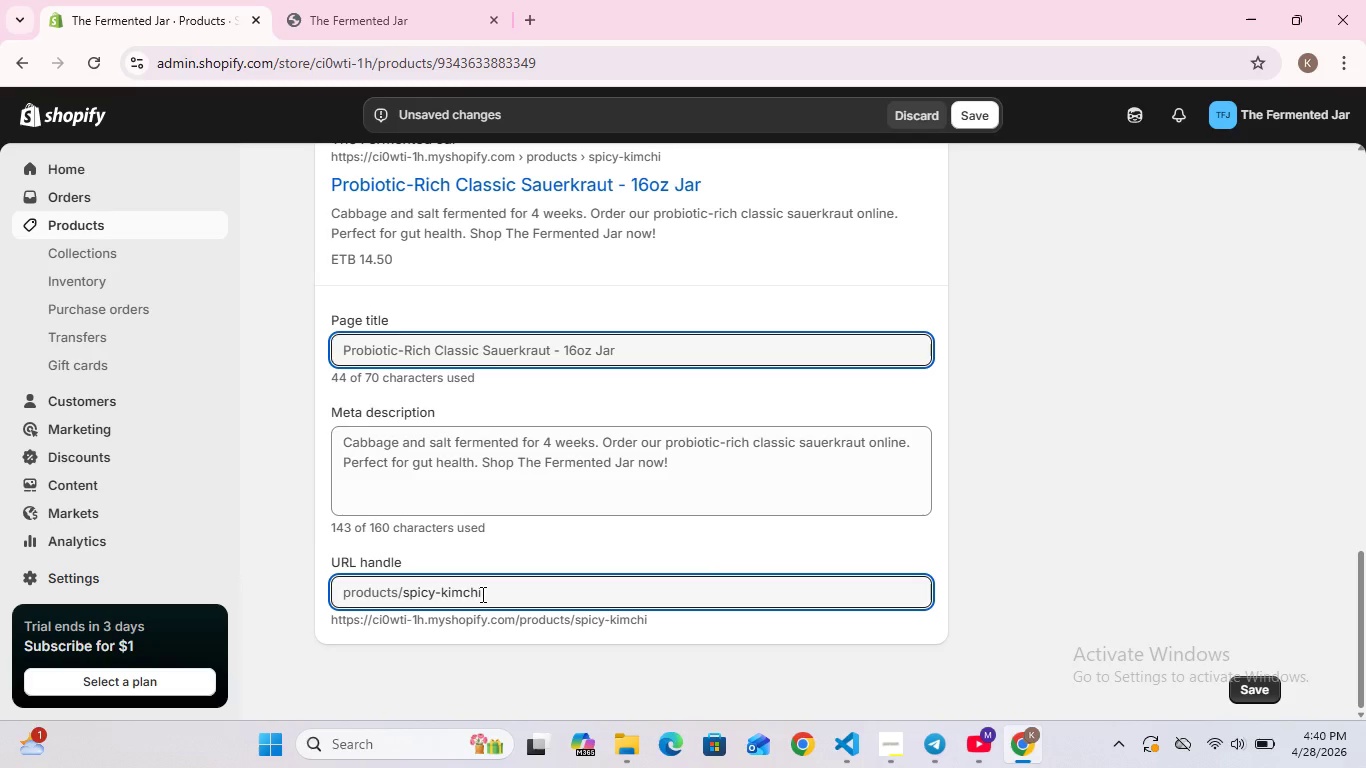 
key(Control+ControlLeft)
 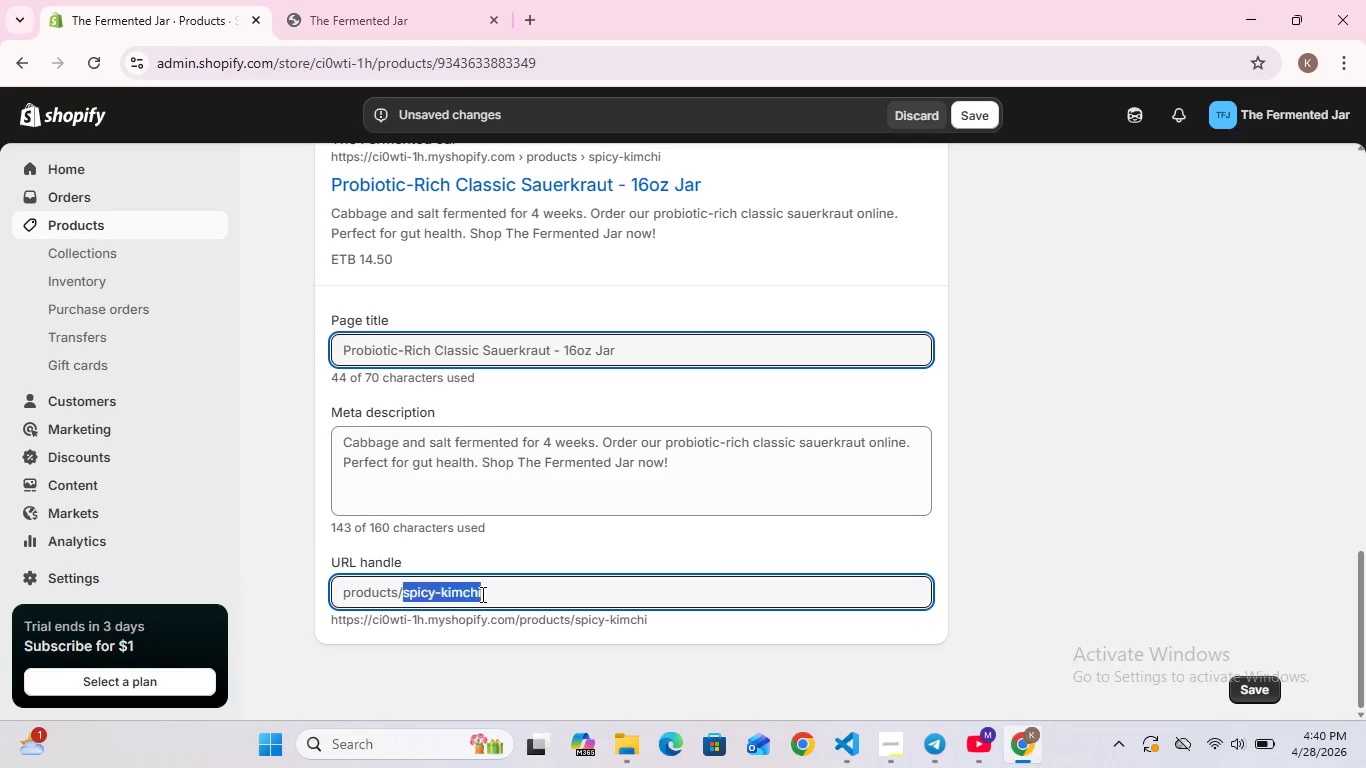 
key(Control+A)
 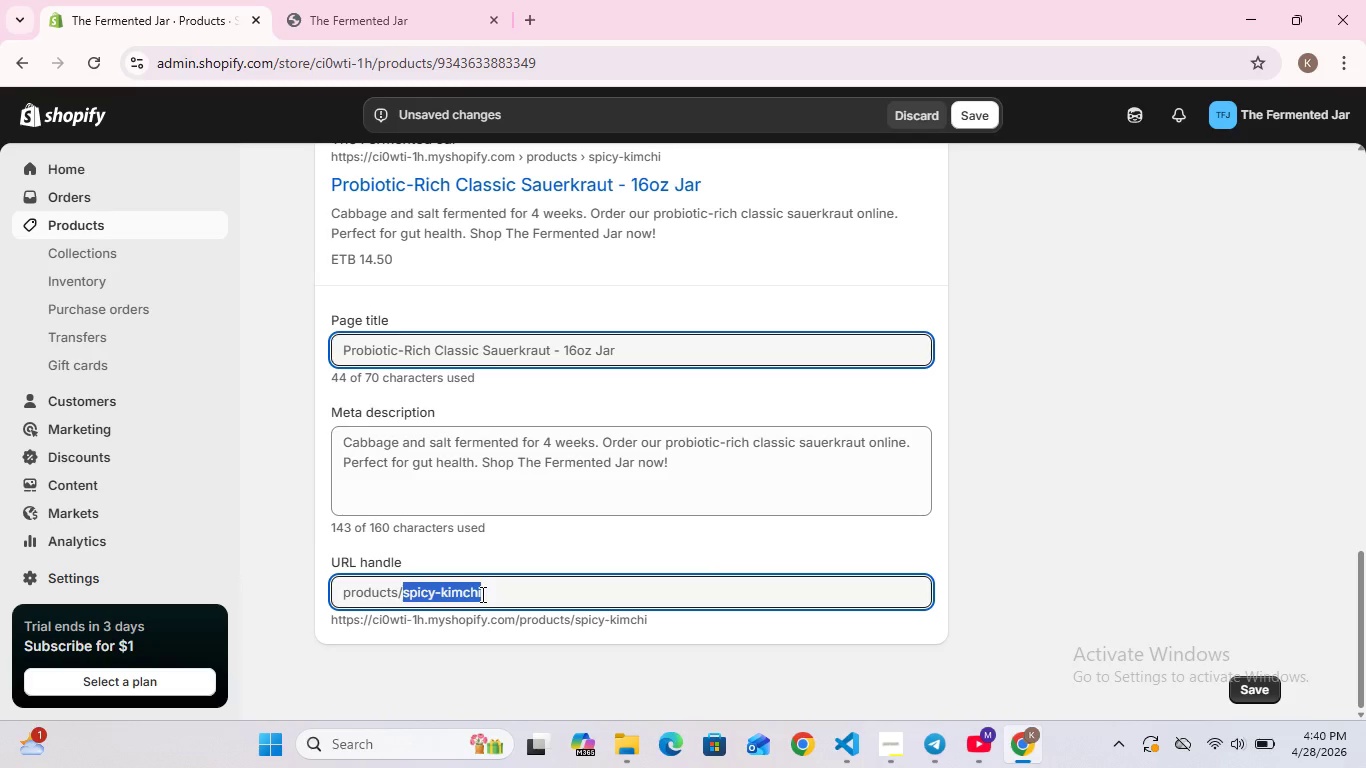 
key(Control+X)
 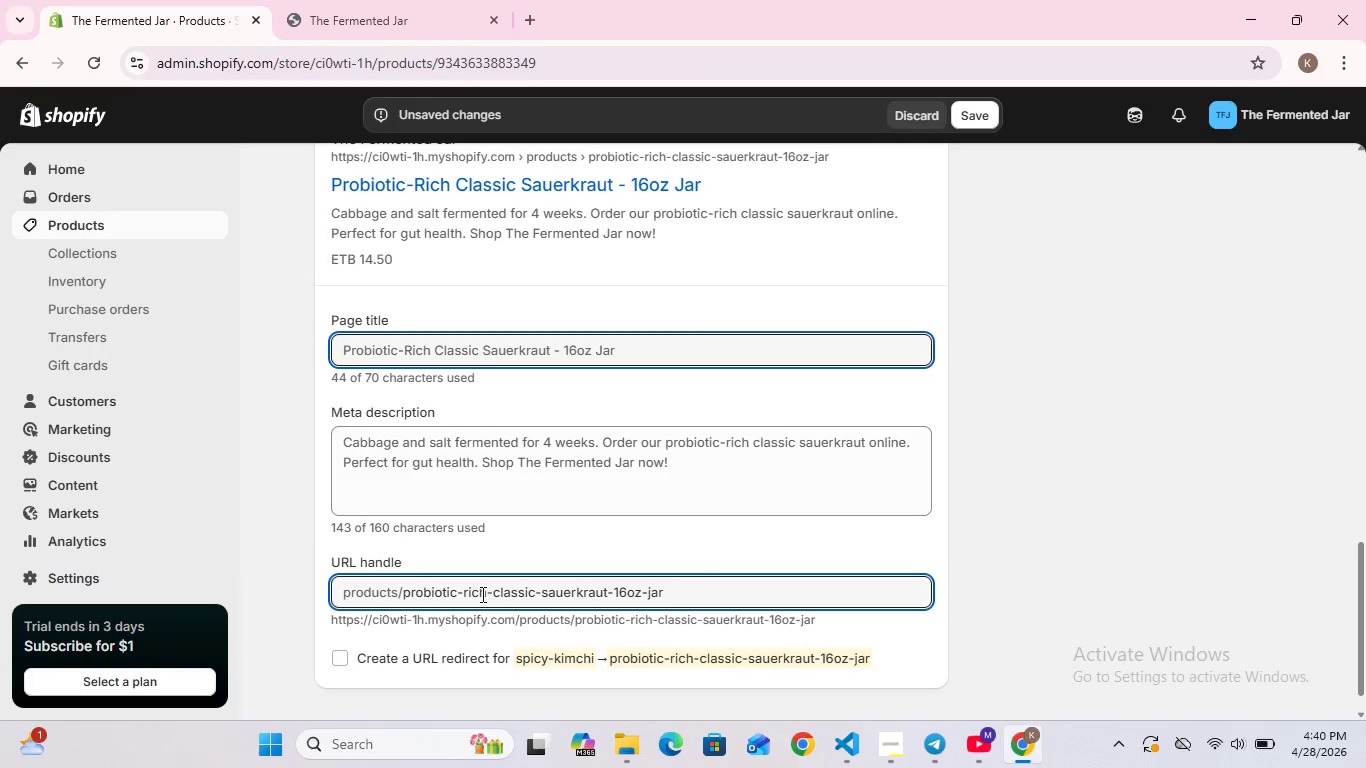 
type(classic)
 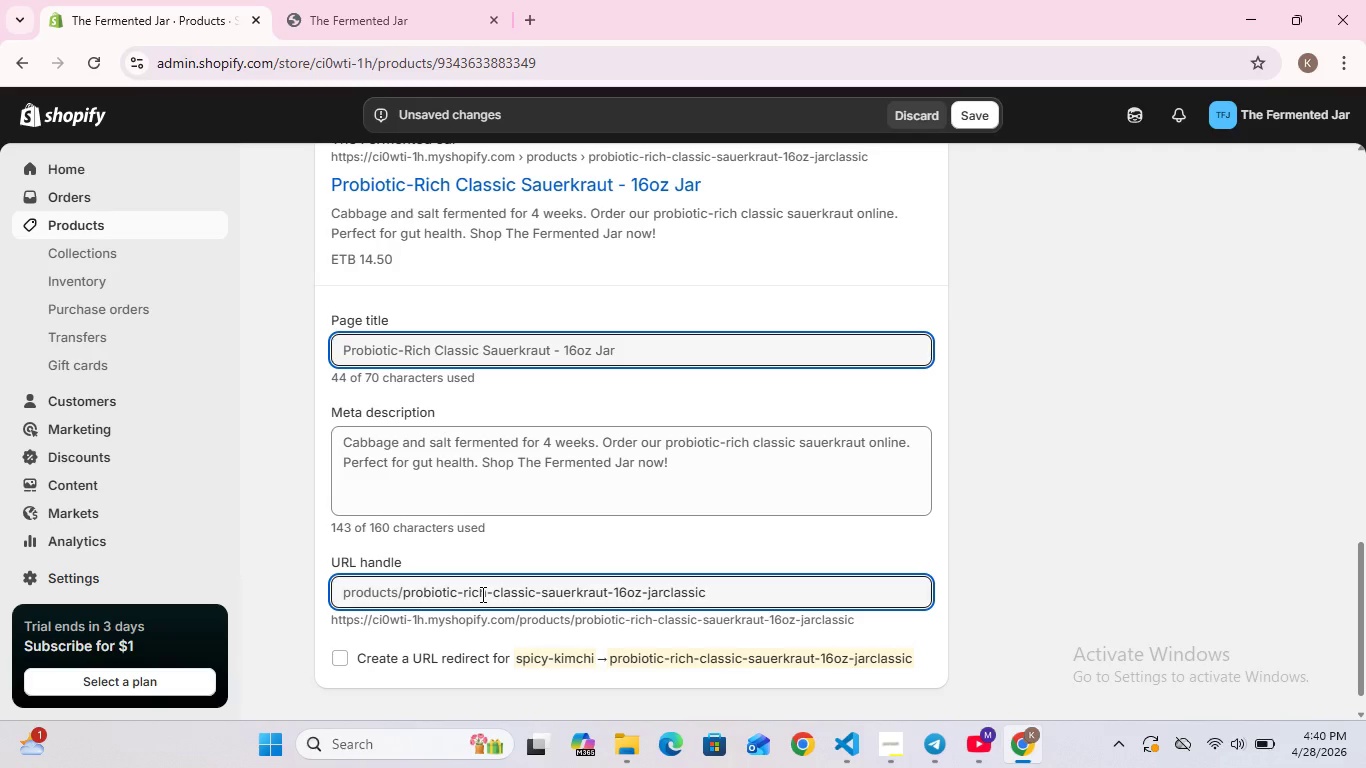 
wait(5.2)
 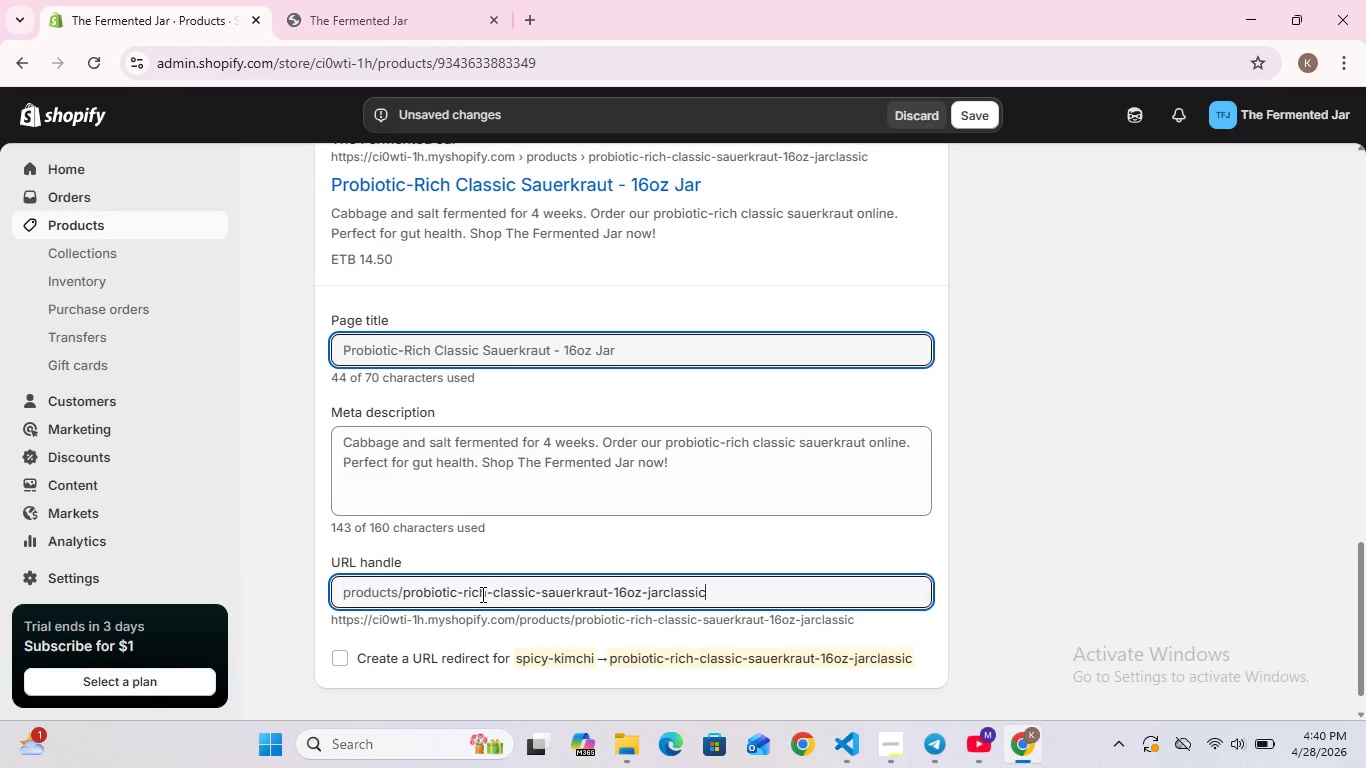 
type(-sauerkr)
 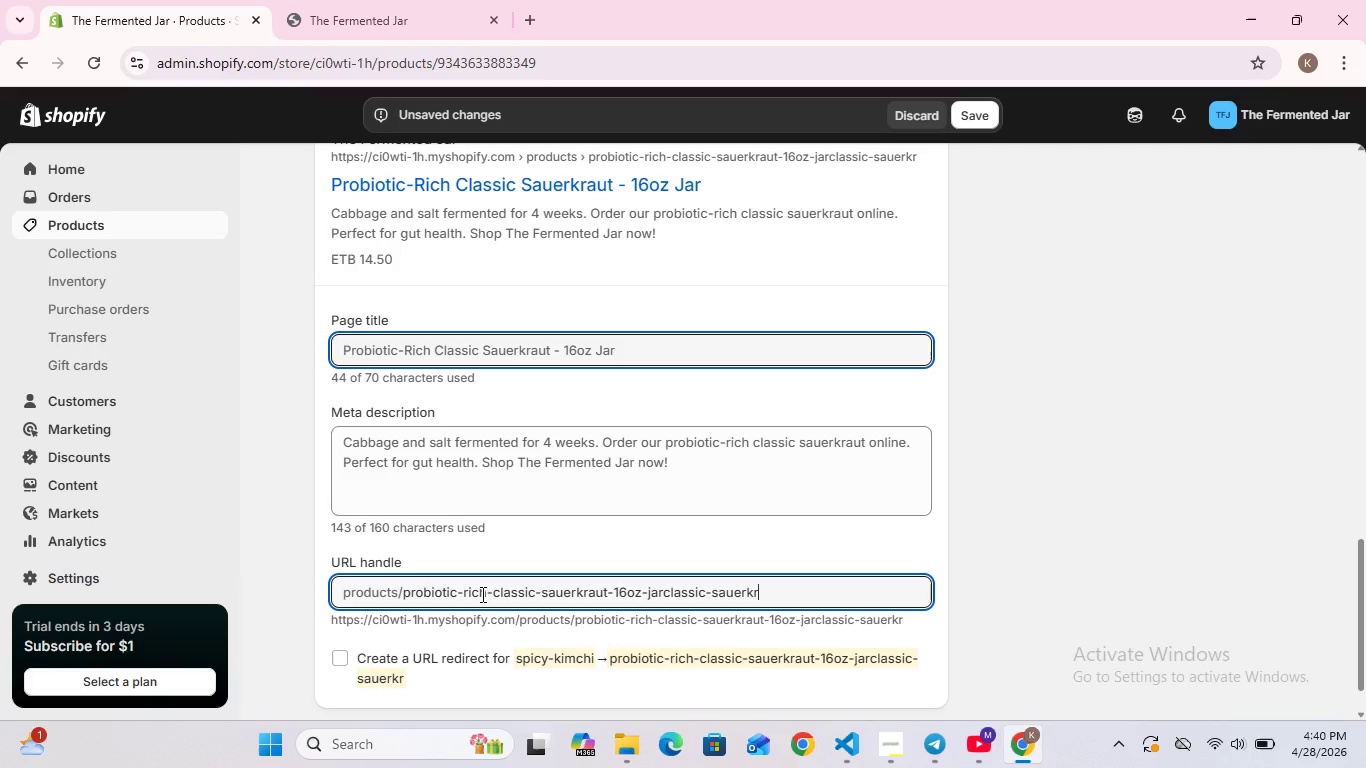 
wait(8.23)
 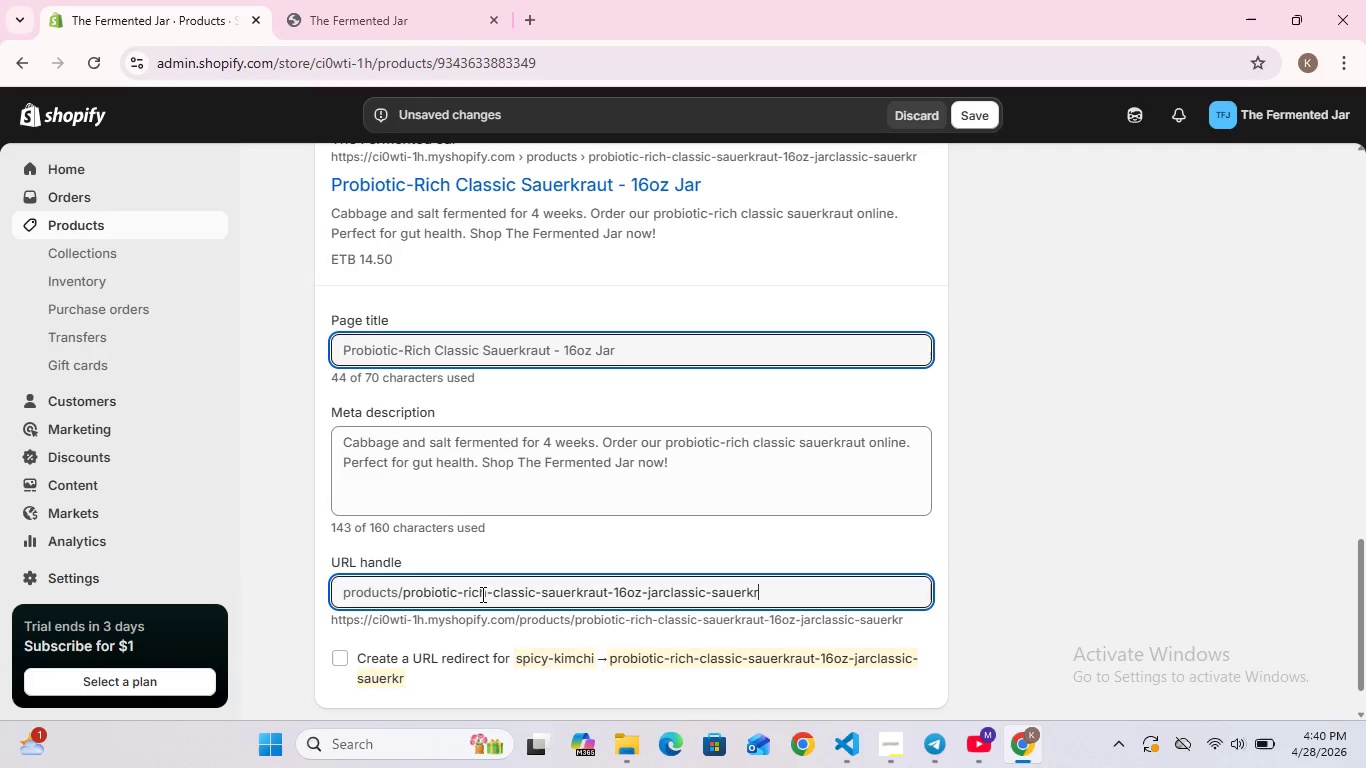 
key(A)
 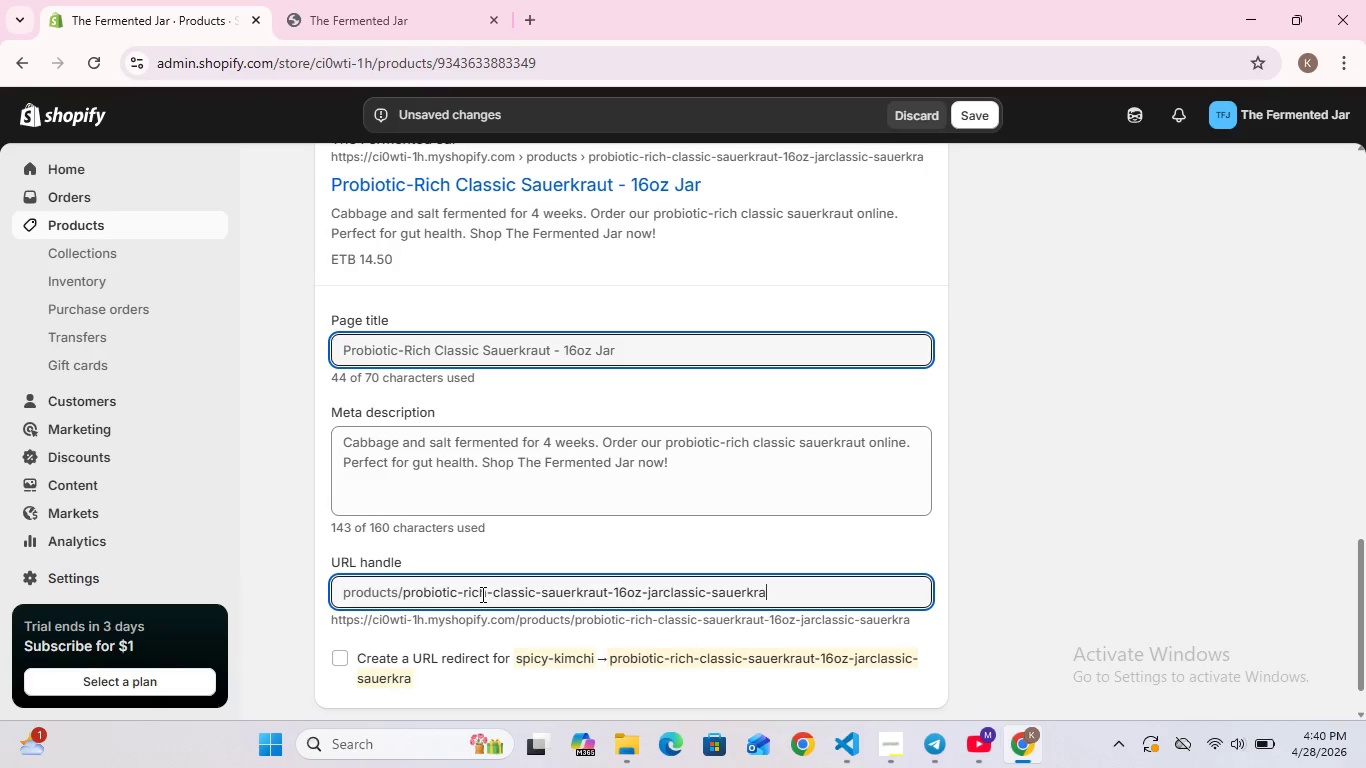 
type(ut)
 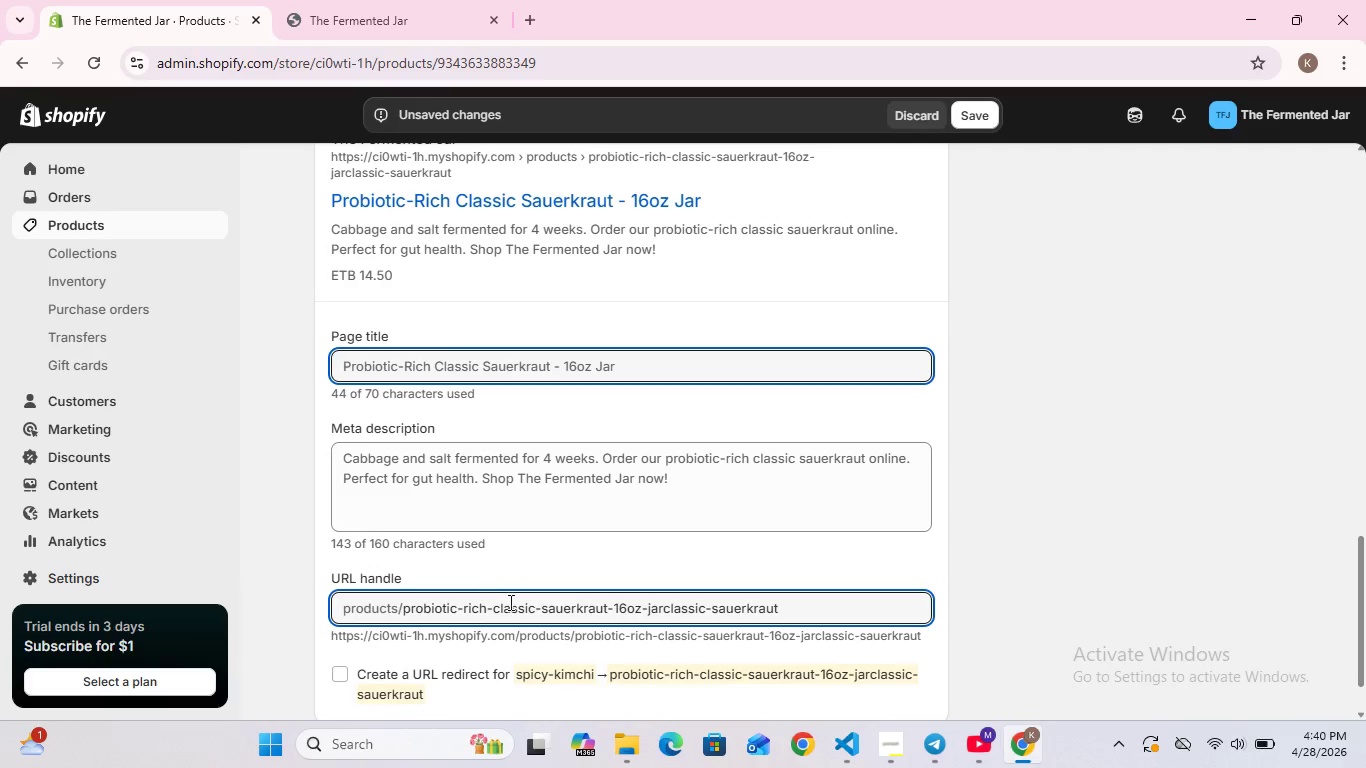 
scroll: coordinate [528, 611], scroll_direction: none, amount: 0.0
 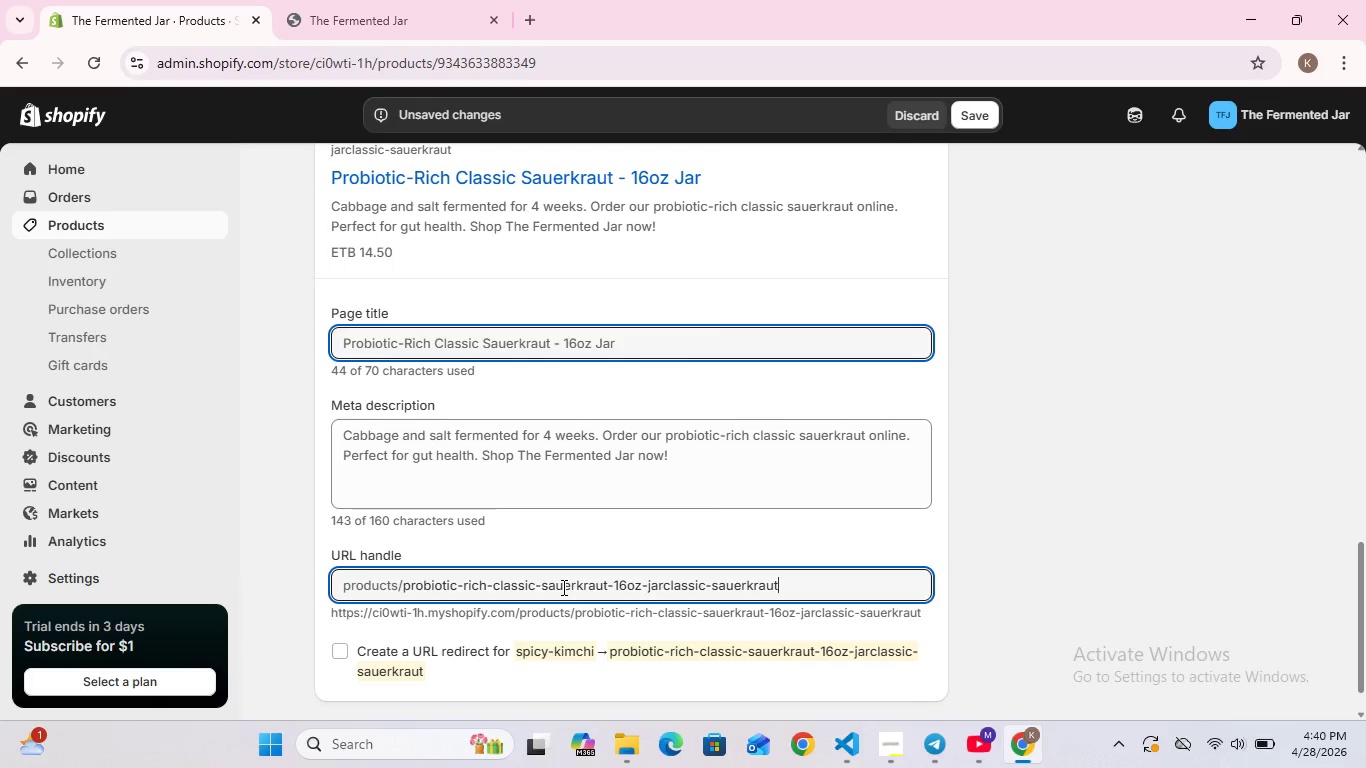 
key(Control+A)
 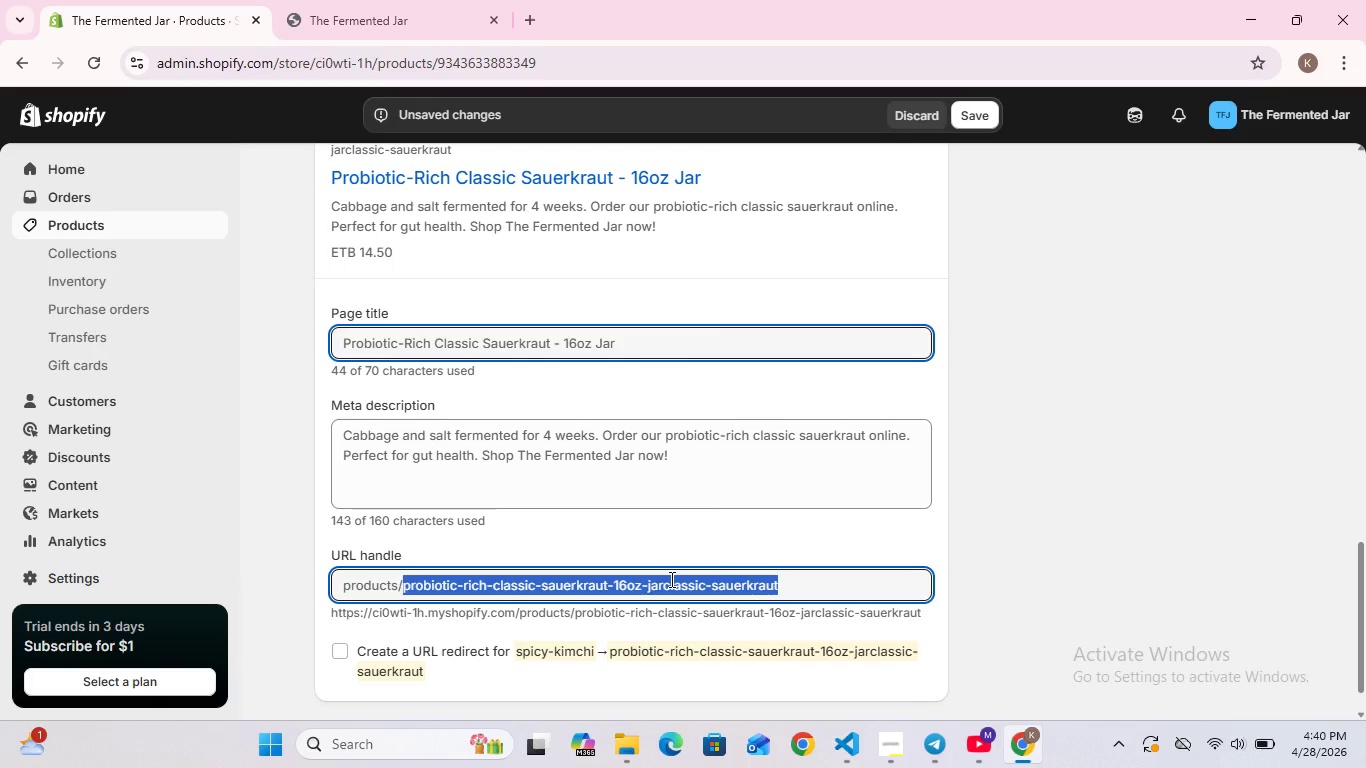 
wait(12.7)
 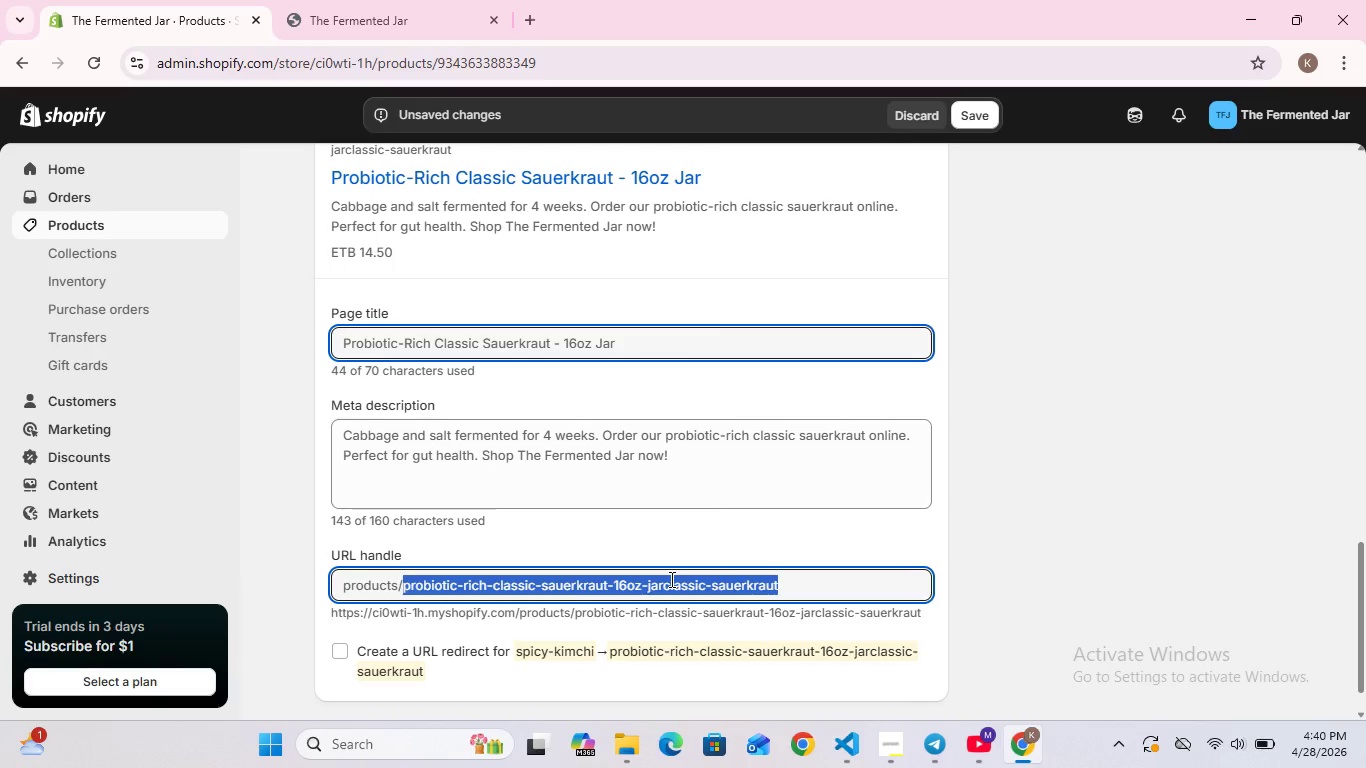 
left_click([492, 586])
 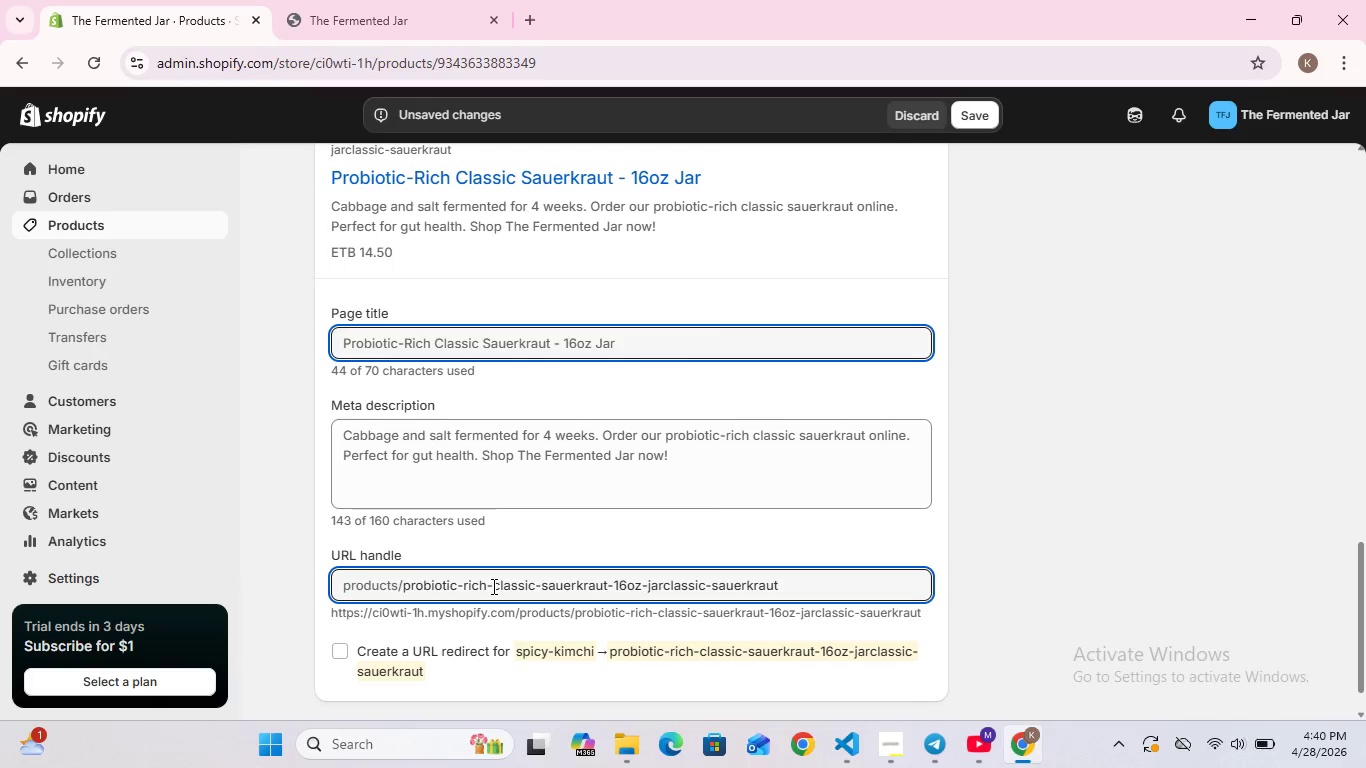 
hold_key(key=Backspace, duration=1.51)
 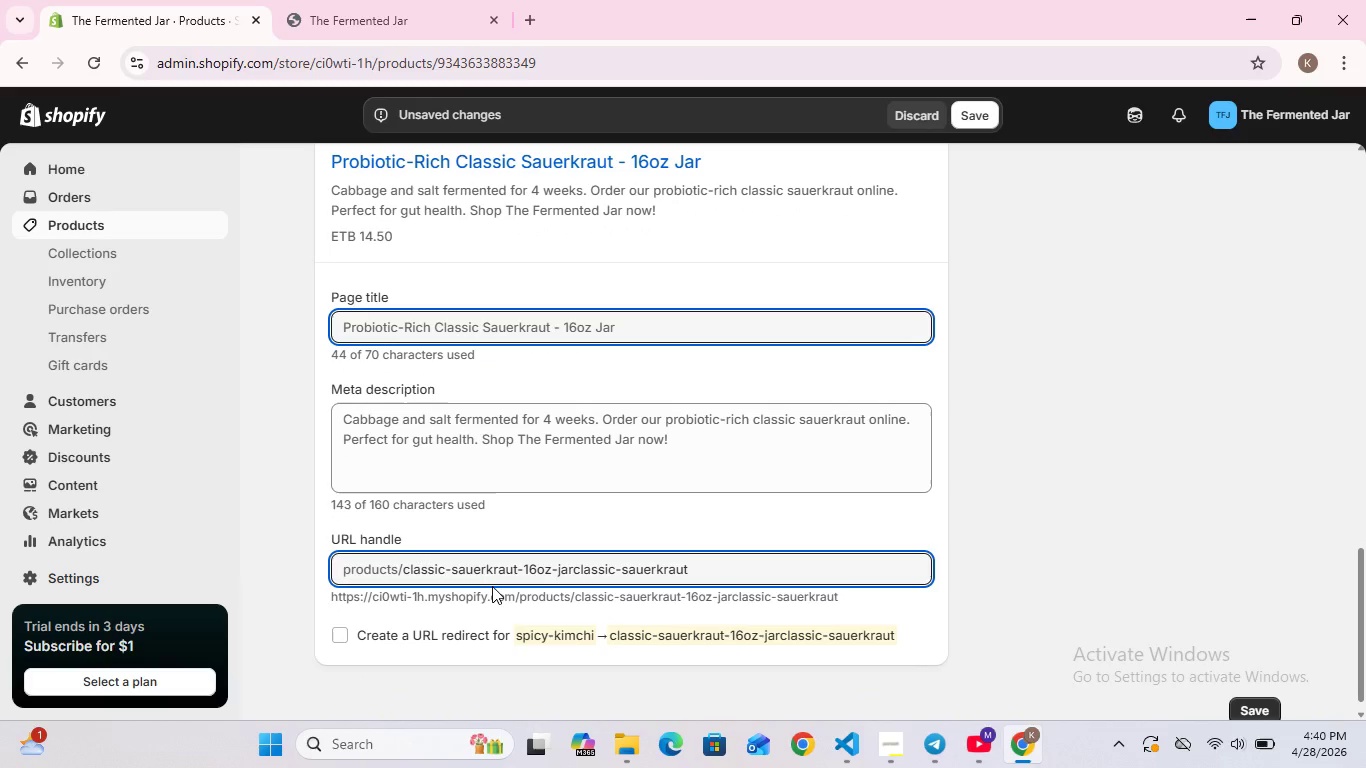 
key(Backspace)
 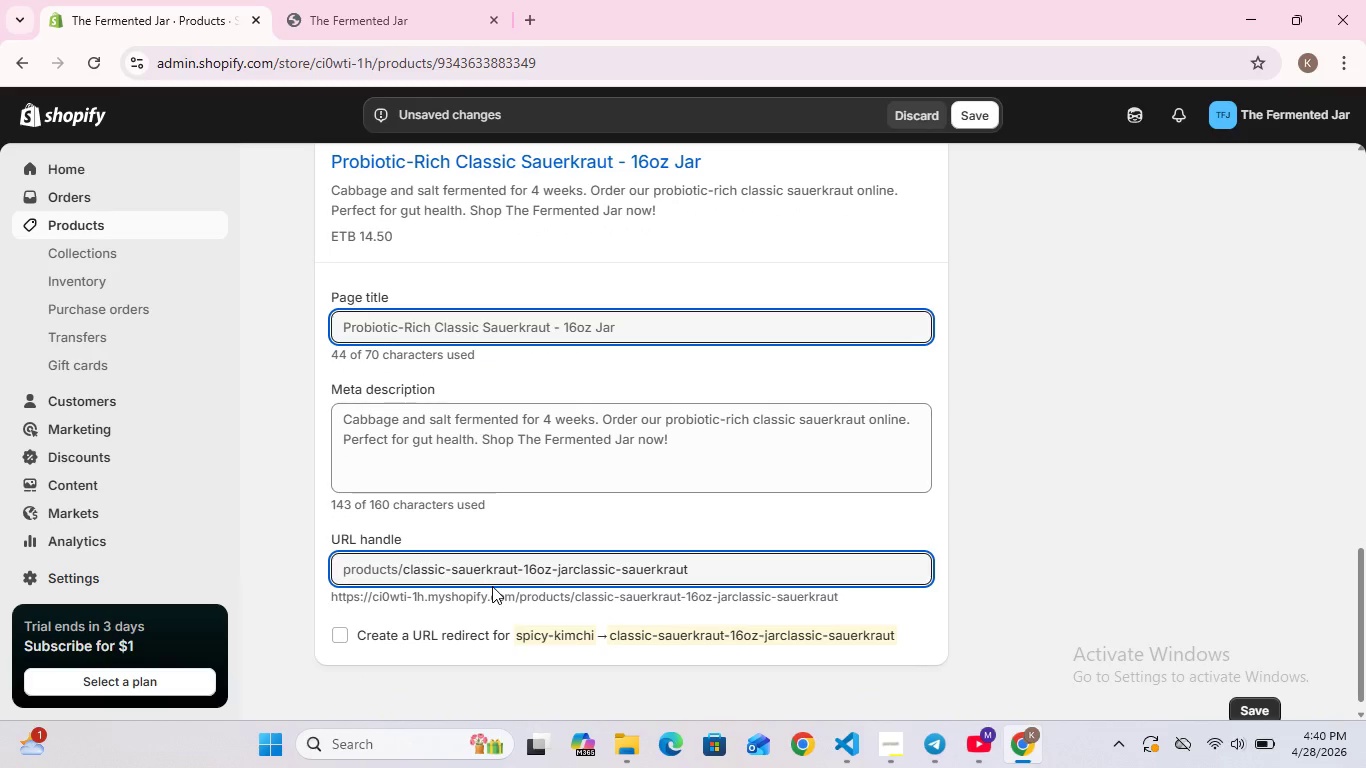 
key(Backspace)
 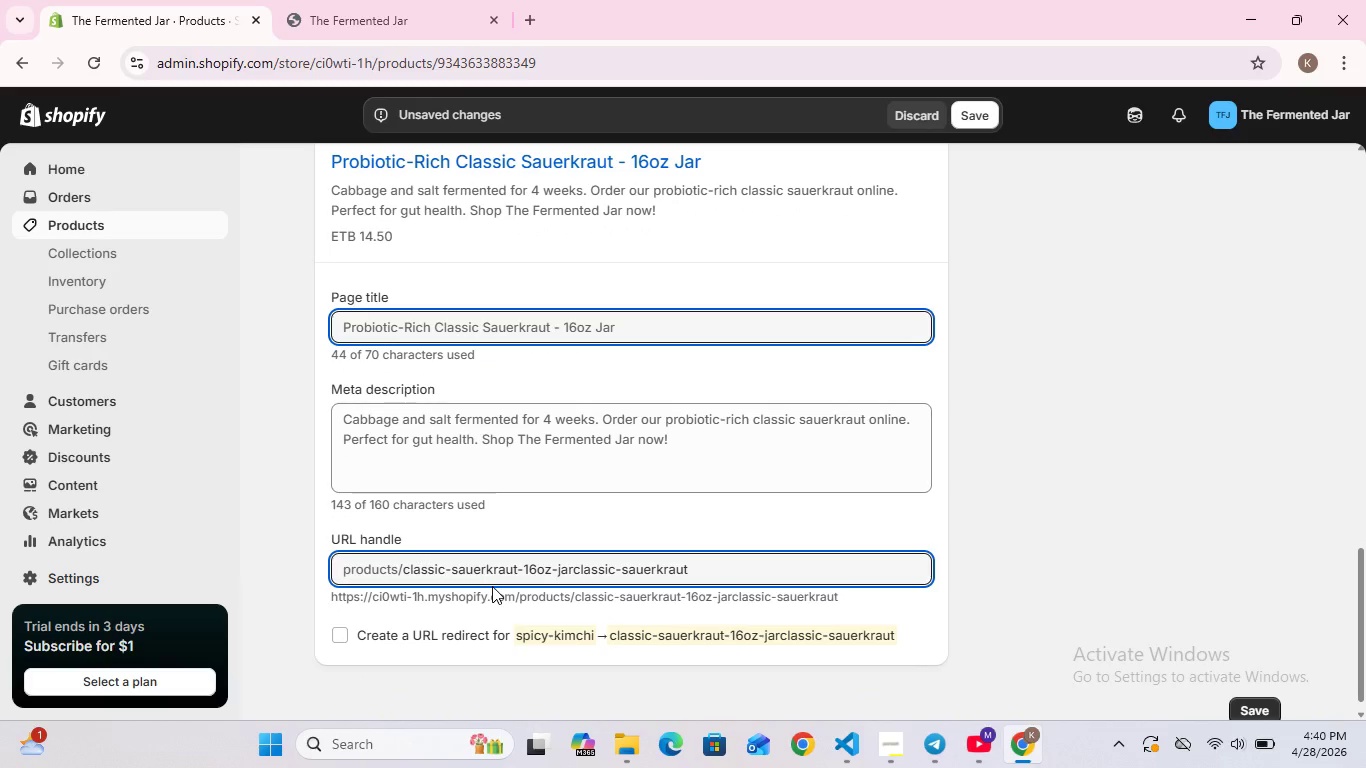 
key(Backspace)
 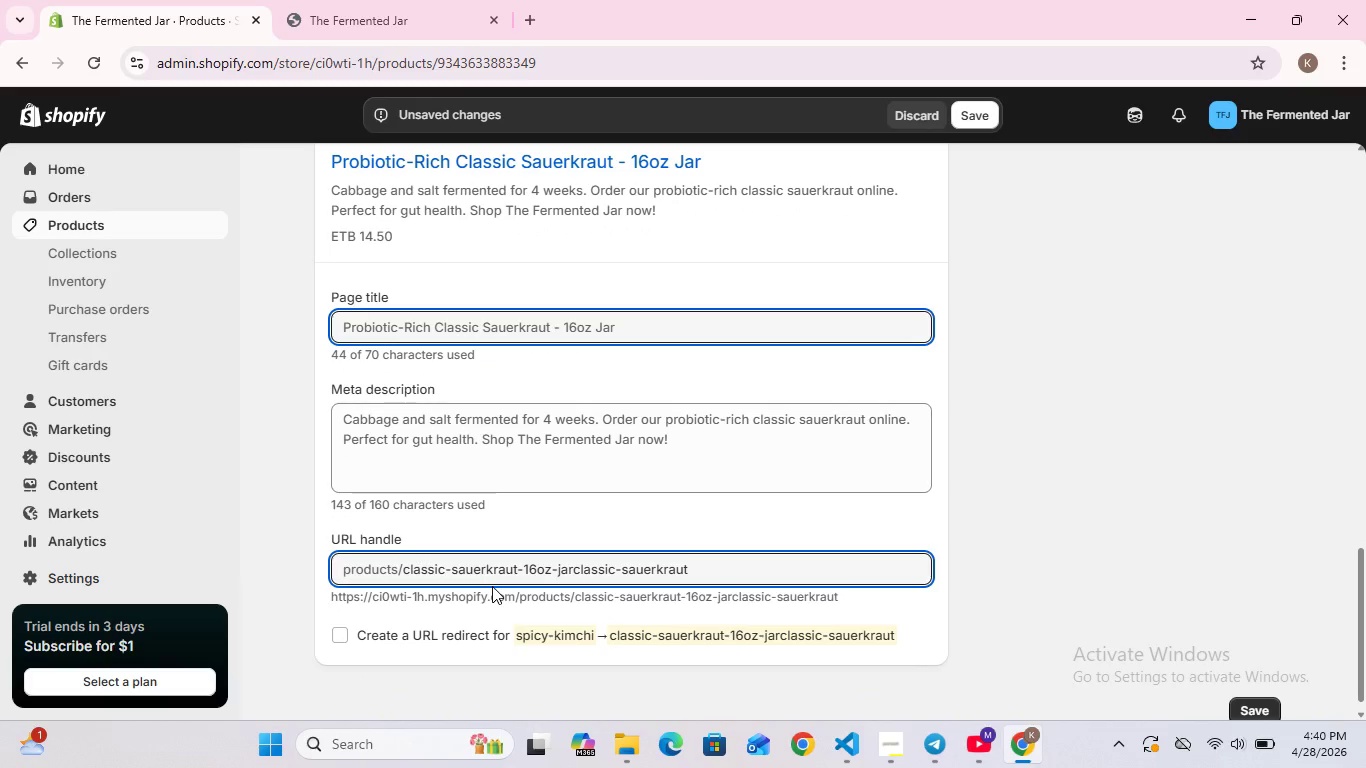 
key(Backspace)
 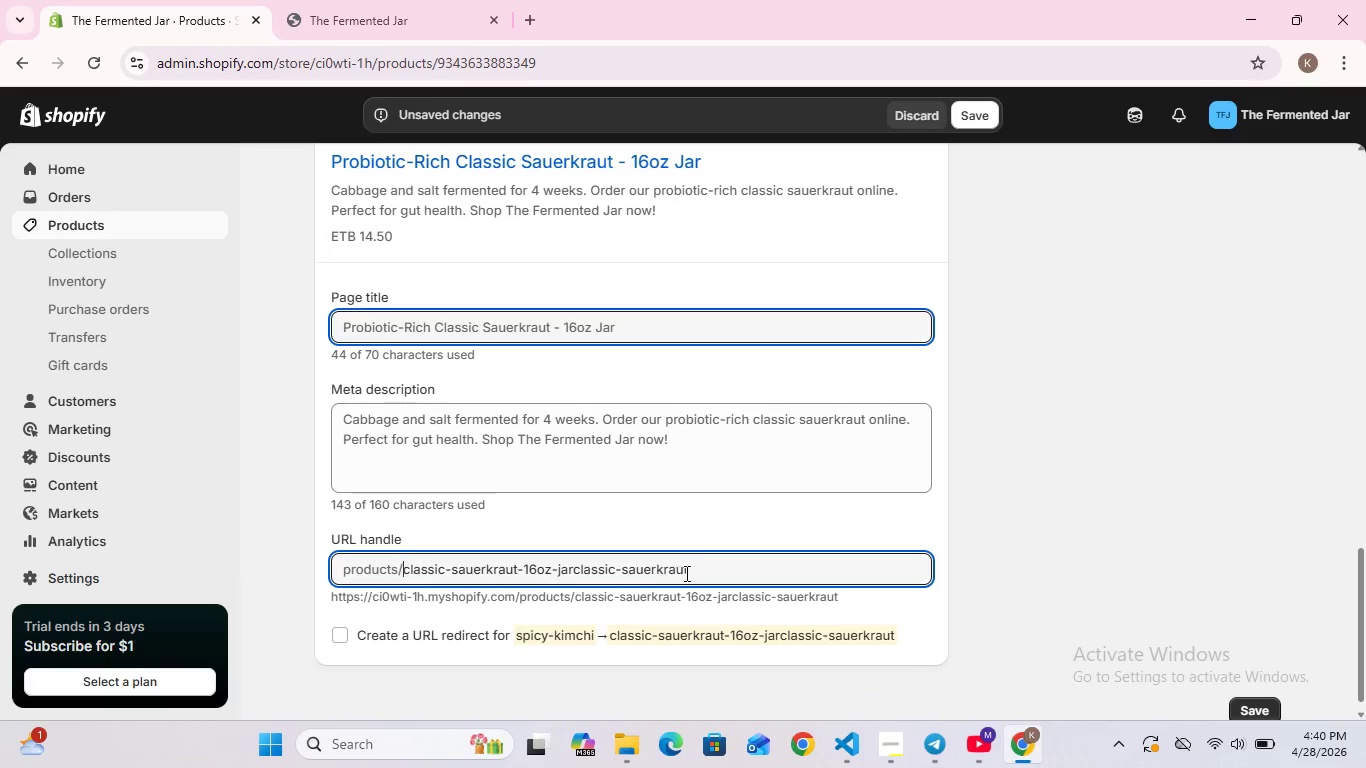 
left_click([706, 572])
 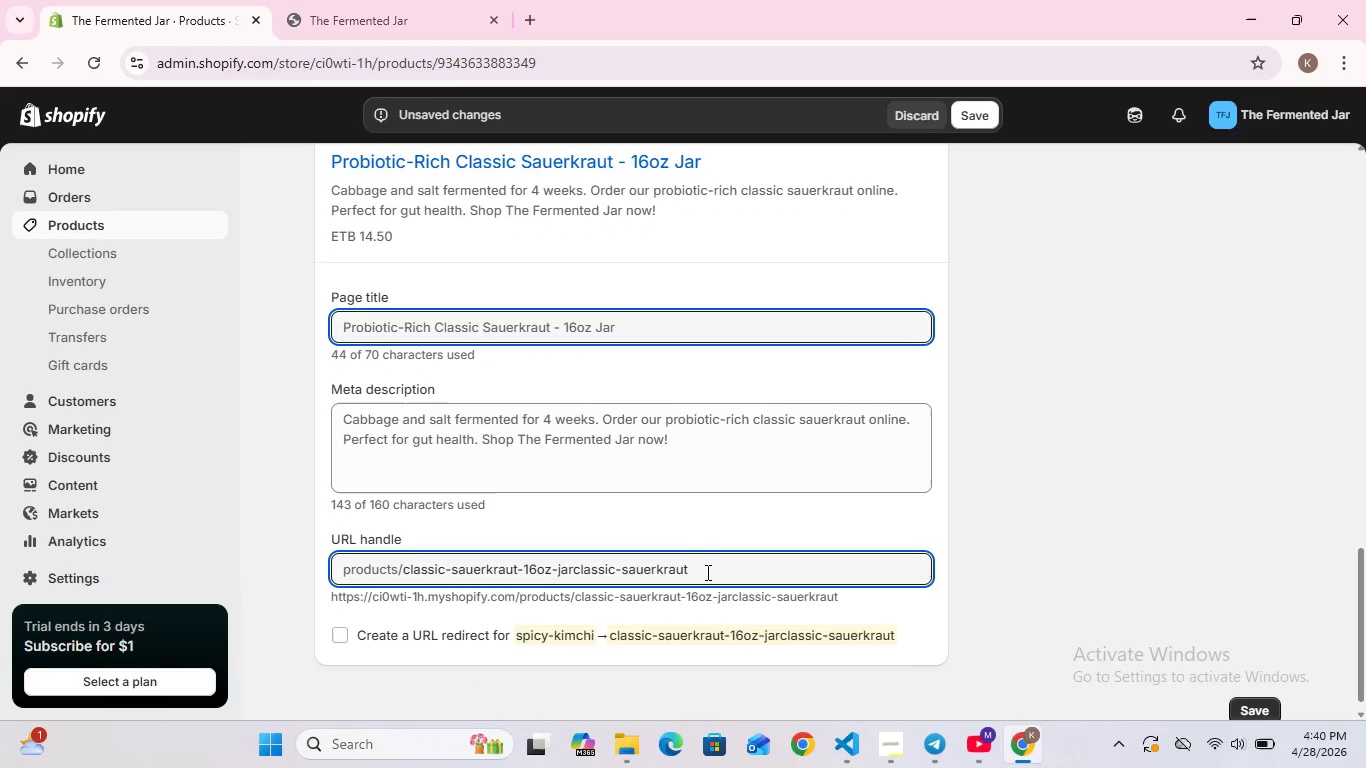 
hold_key(key=Backspace, duration=1.48)
 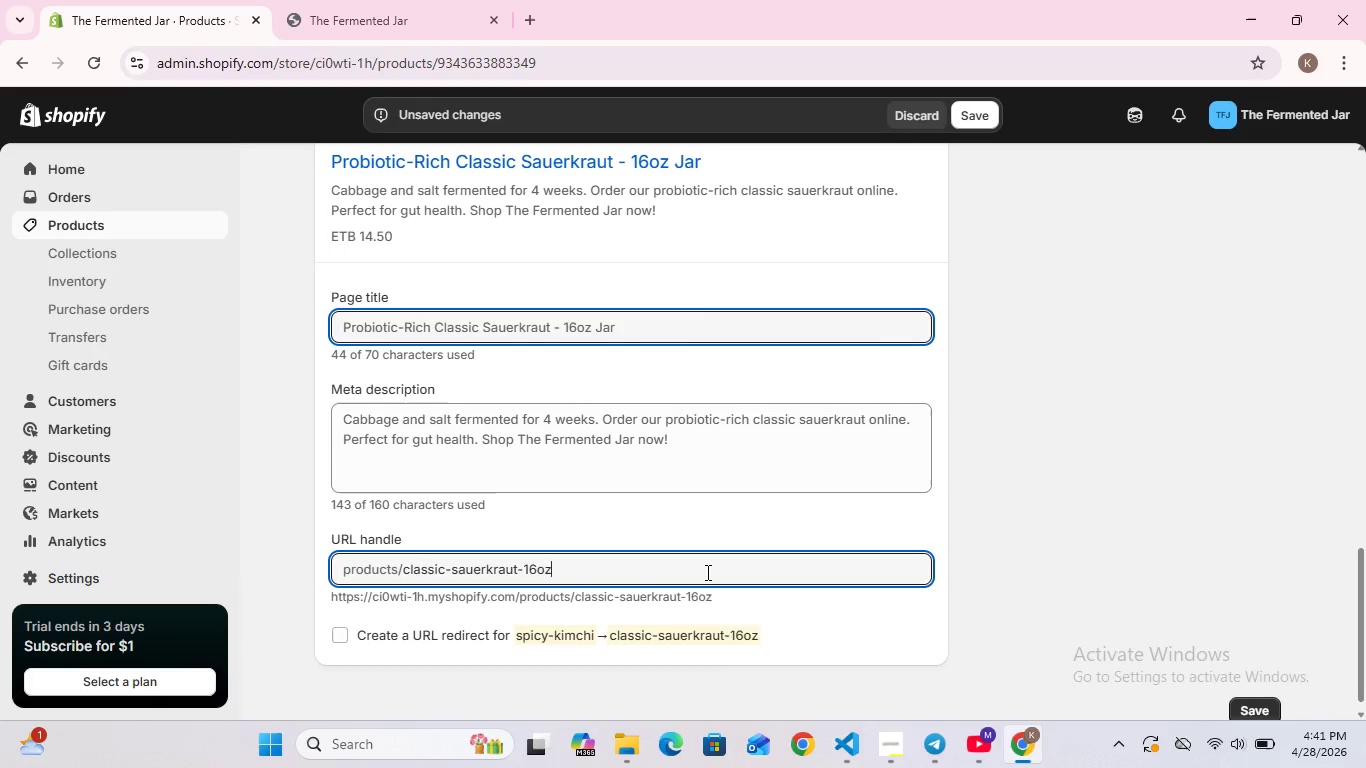 
hold_key(key=Backspace, duration=0.44)
 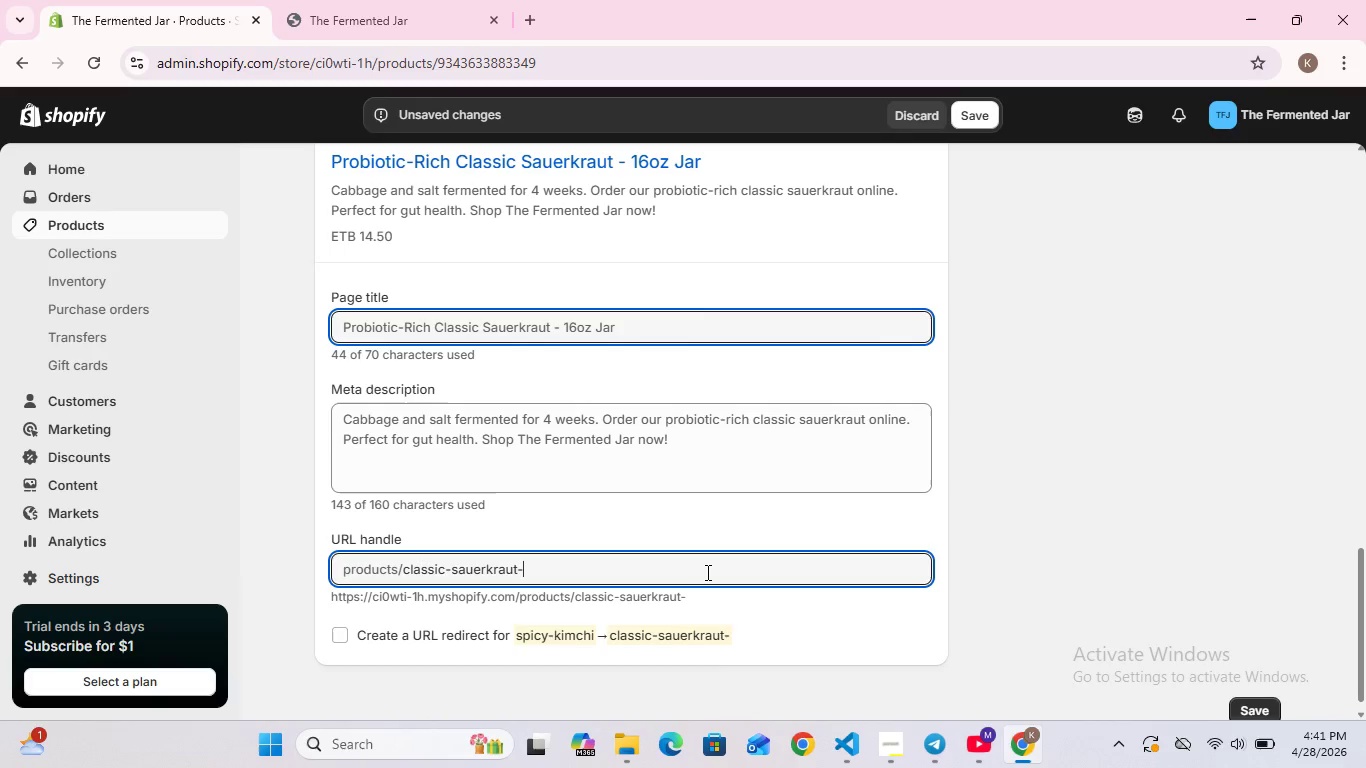 
key(Backspace)
 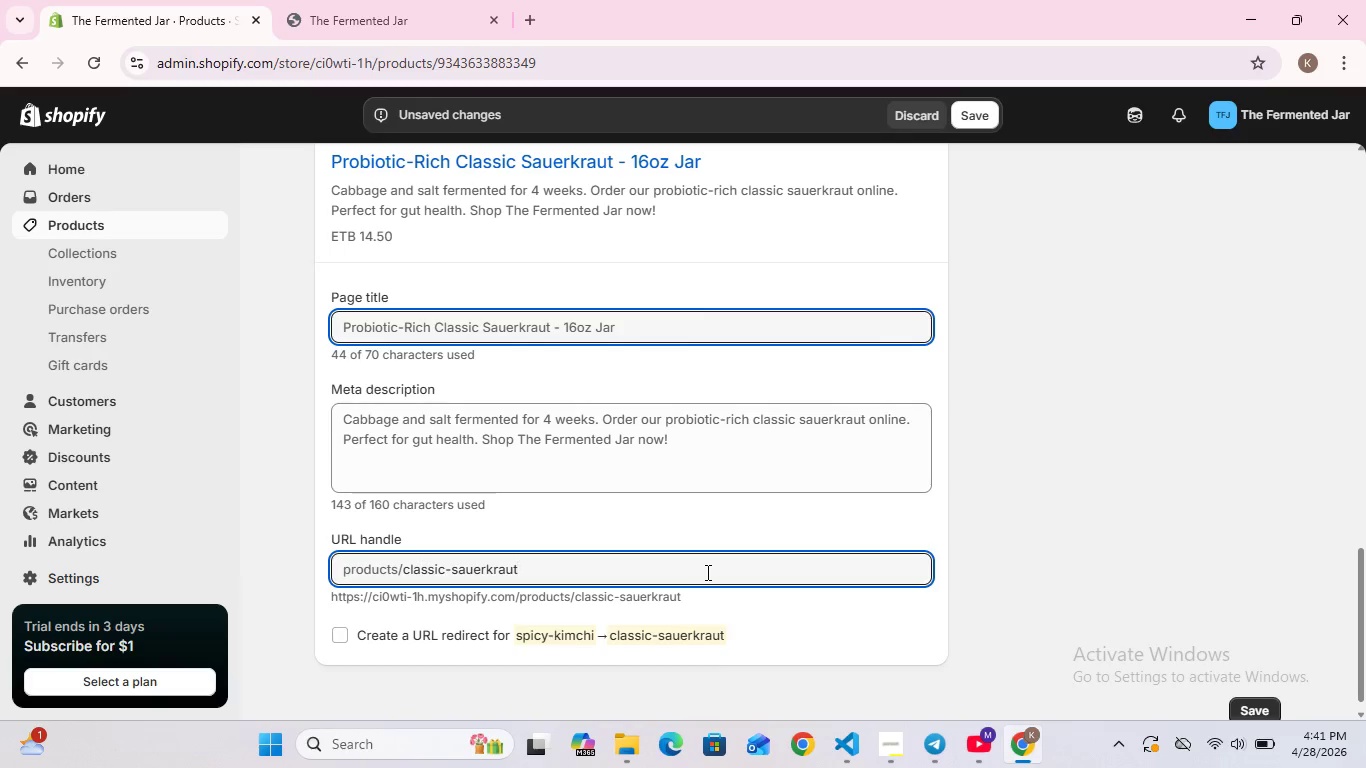 
scroll: coordinate [706, 572], scroll_direction: down, amount: 6.0
 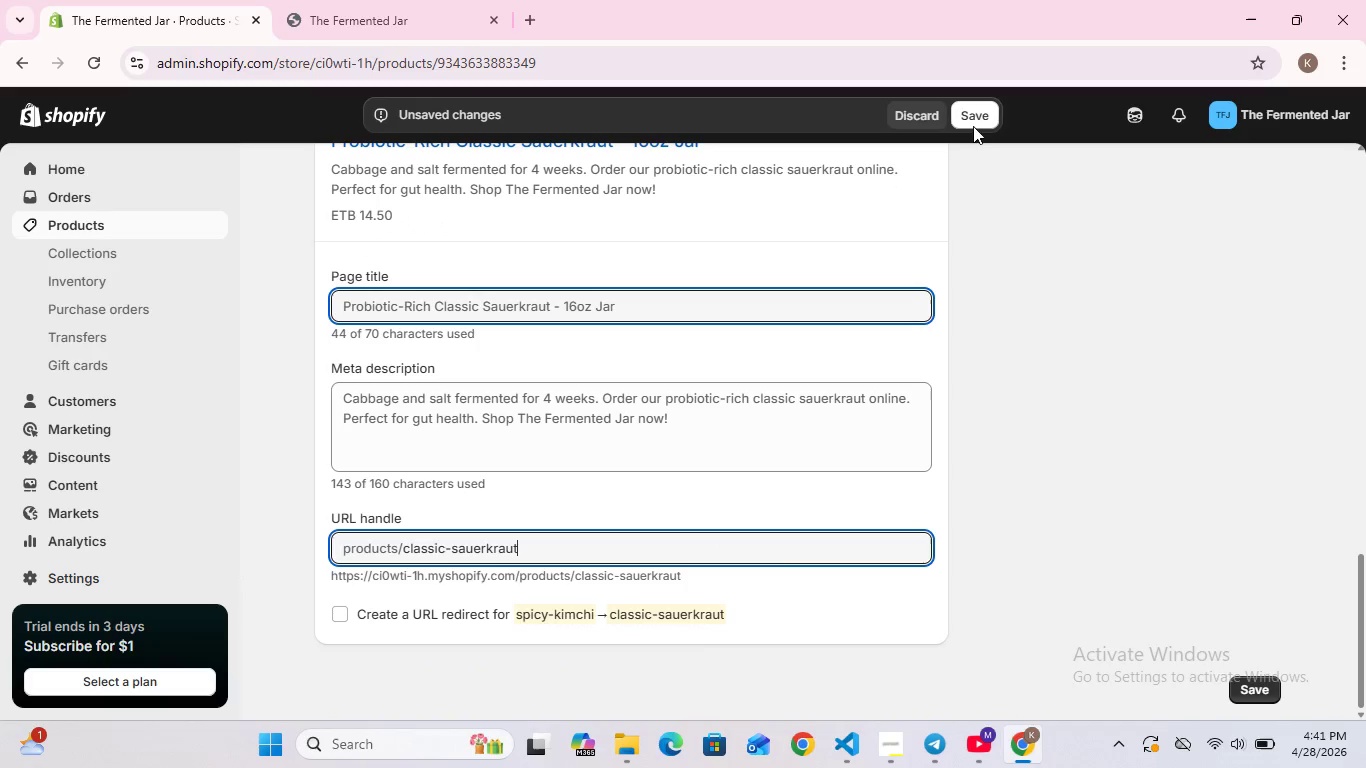 
left_click([976, 121])
 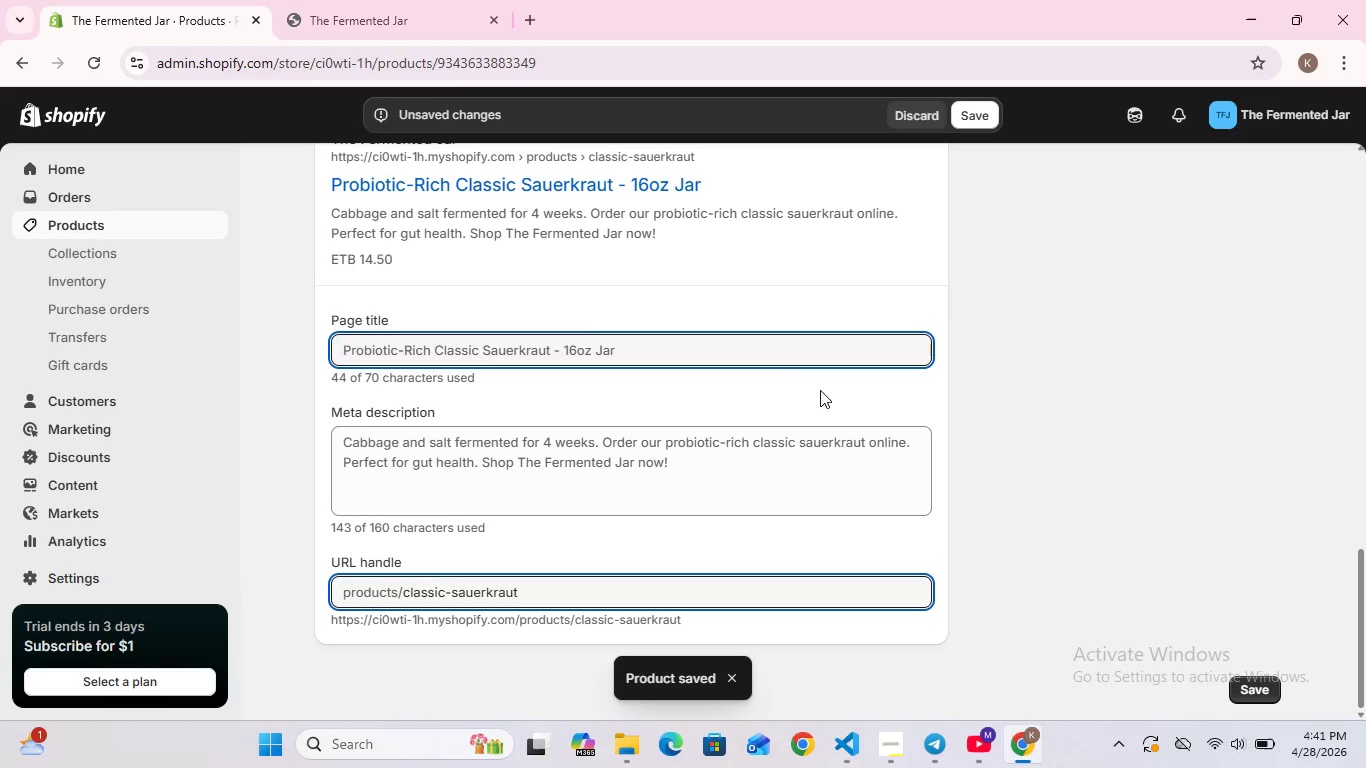 
wait(7.05)
 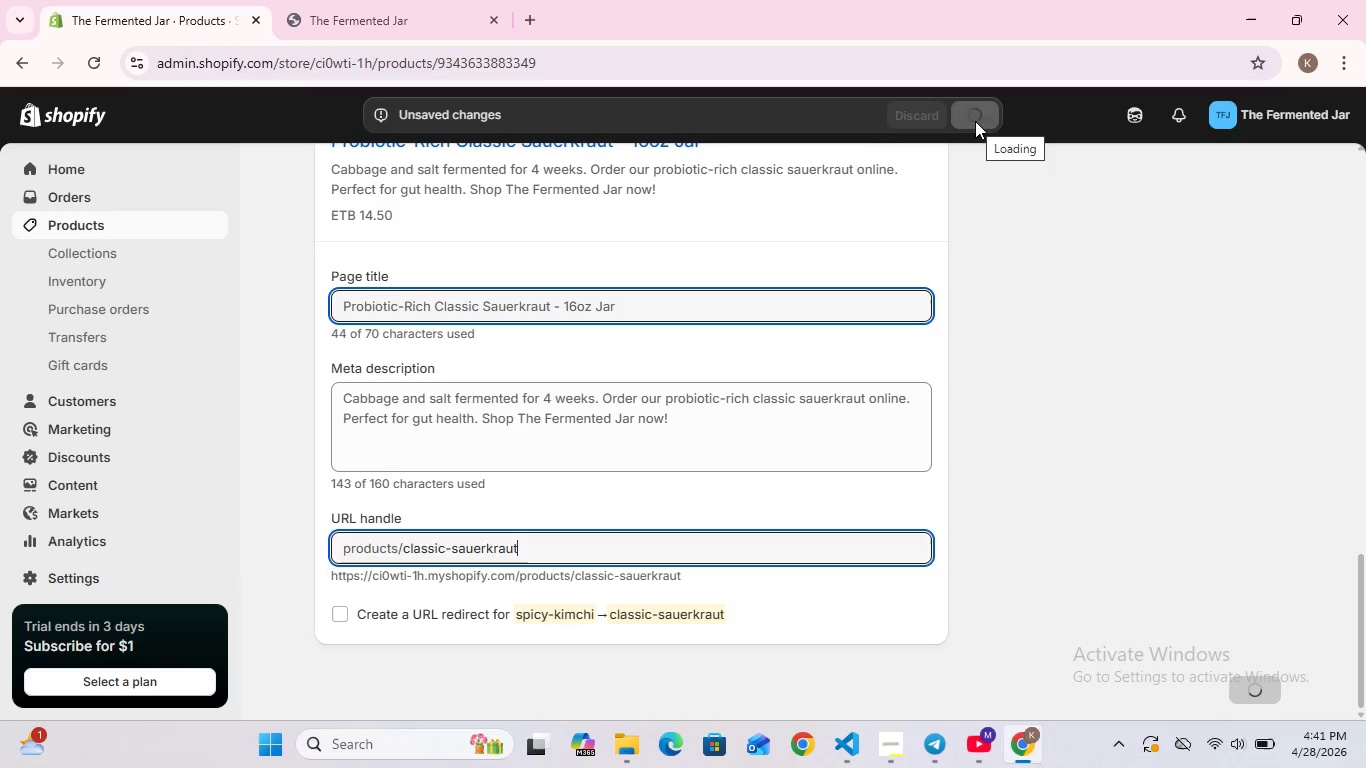 
left_click([108, 224])
 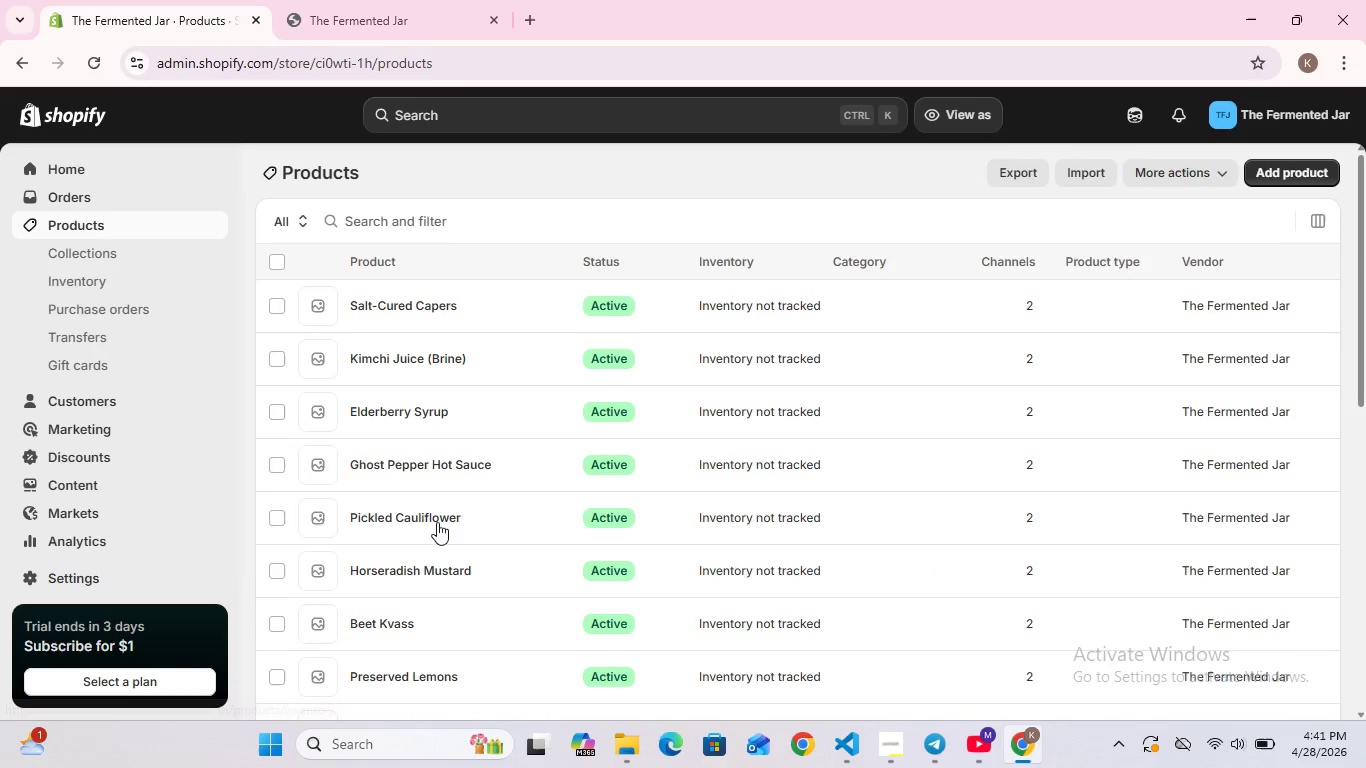 
scroll: coordinate [417, 644], scroll_direction: down, amount: 18.0
 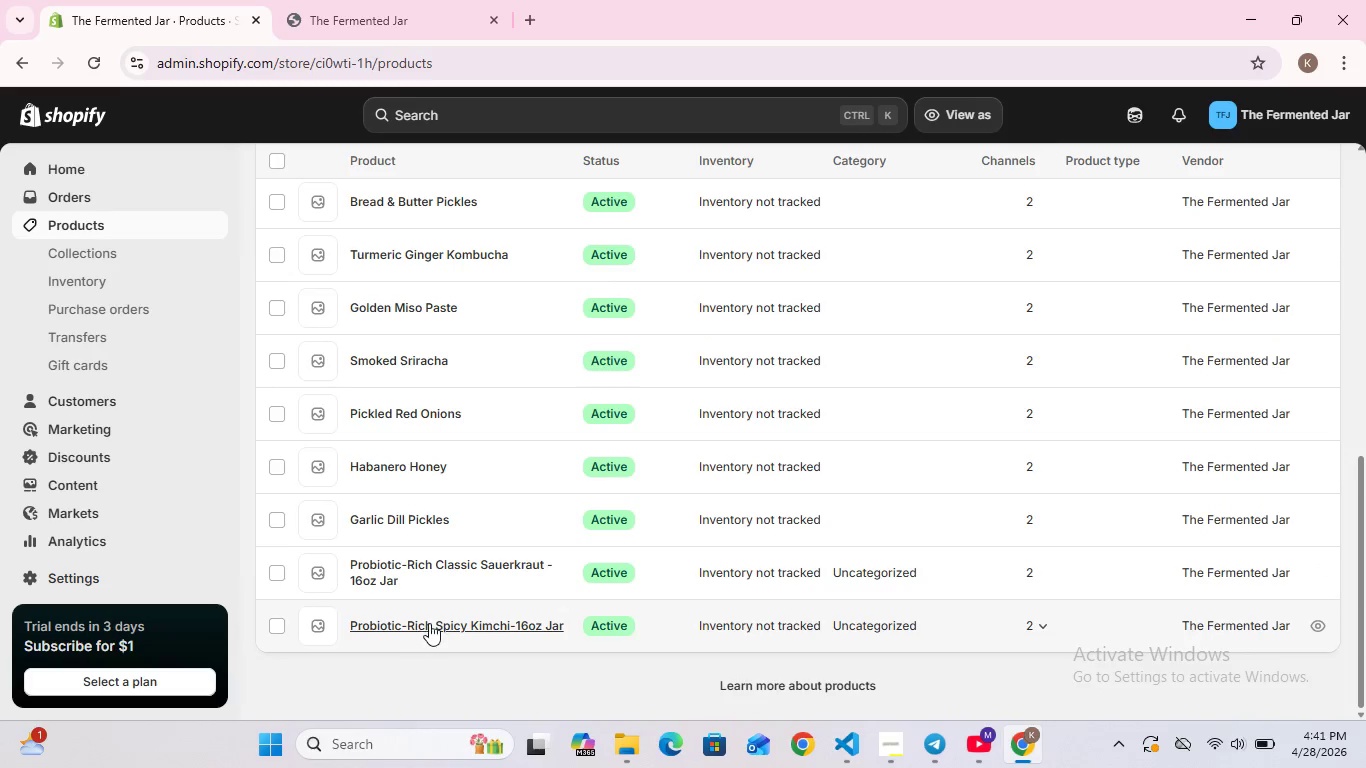 
left_click([430, 623])
 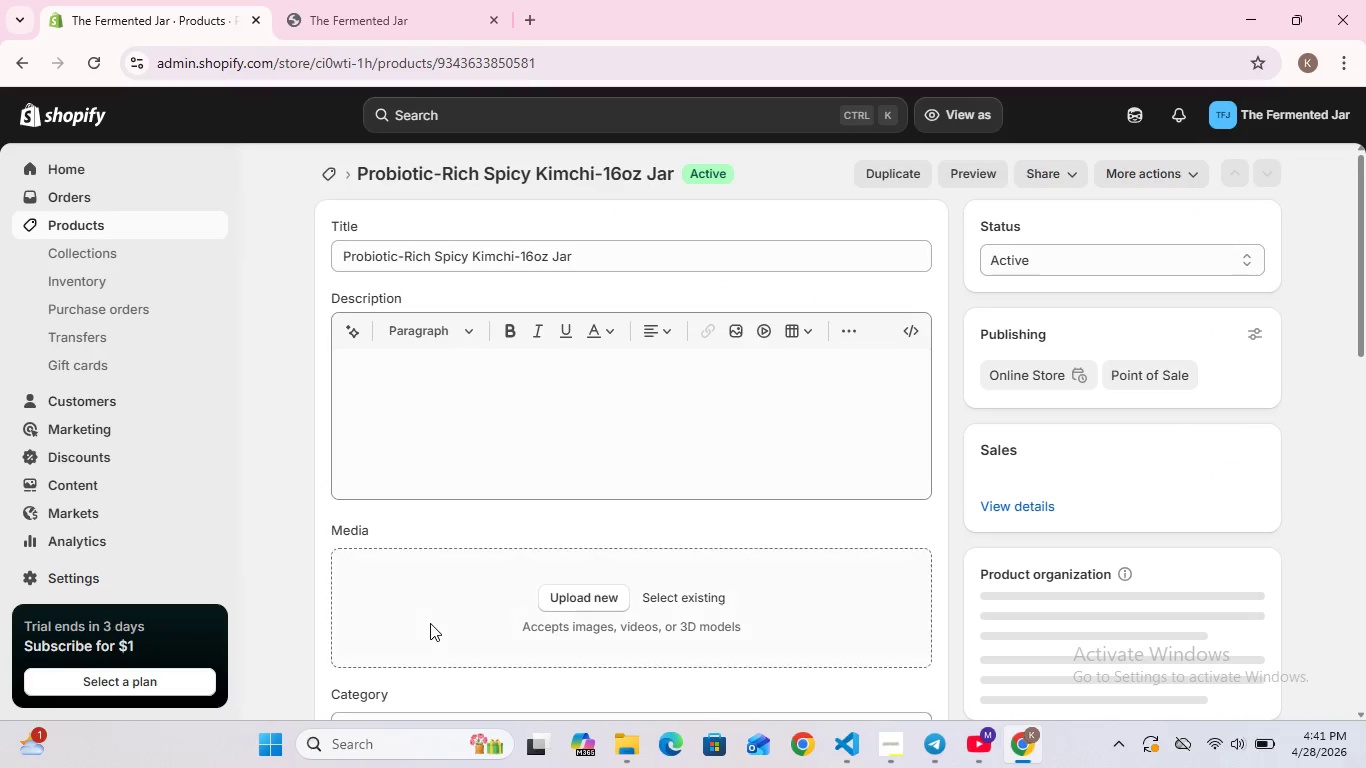 
scroll: coordinate [493, 579], scroll_direction: down, amount: 17.0
 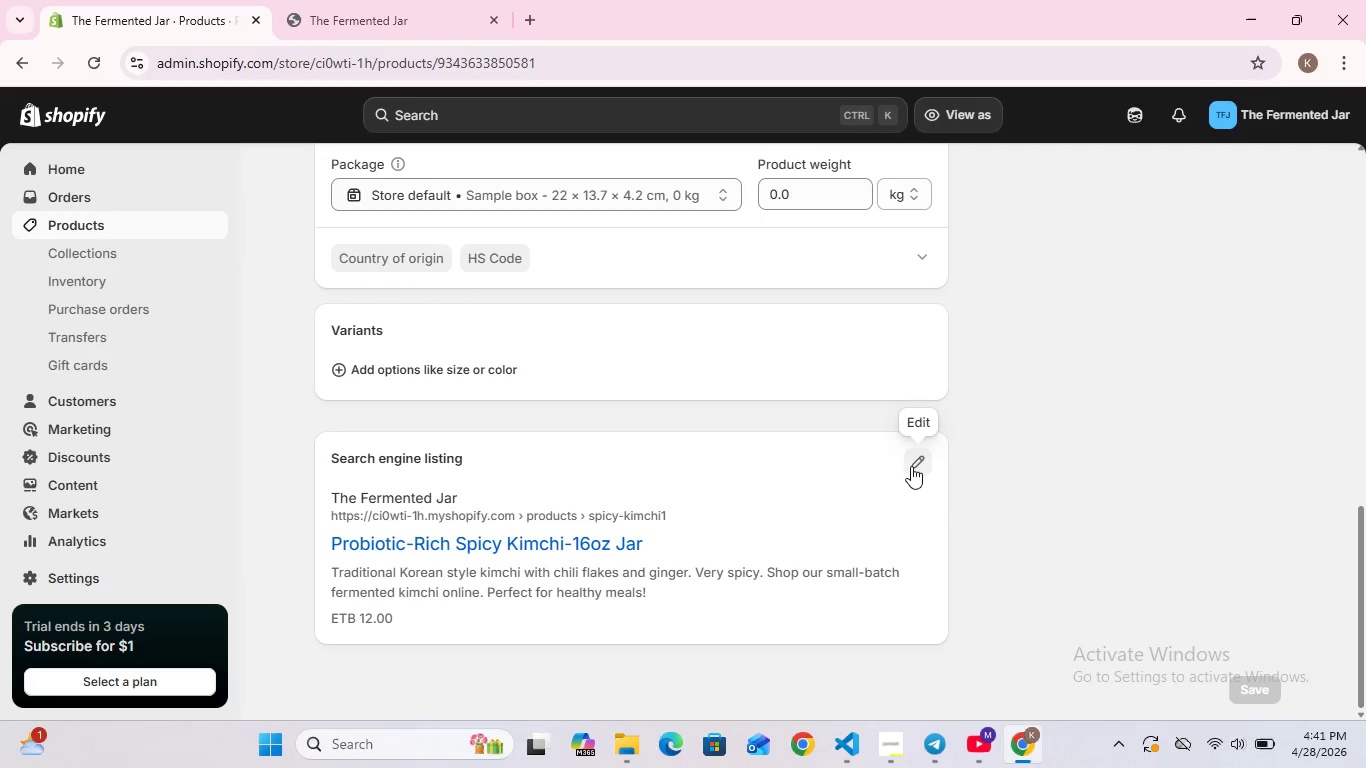 
left_click([912, 466])
 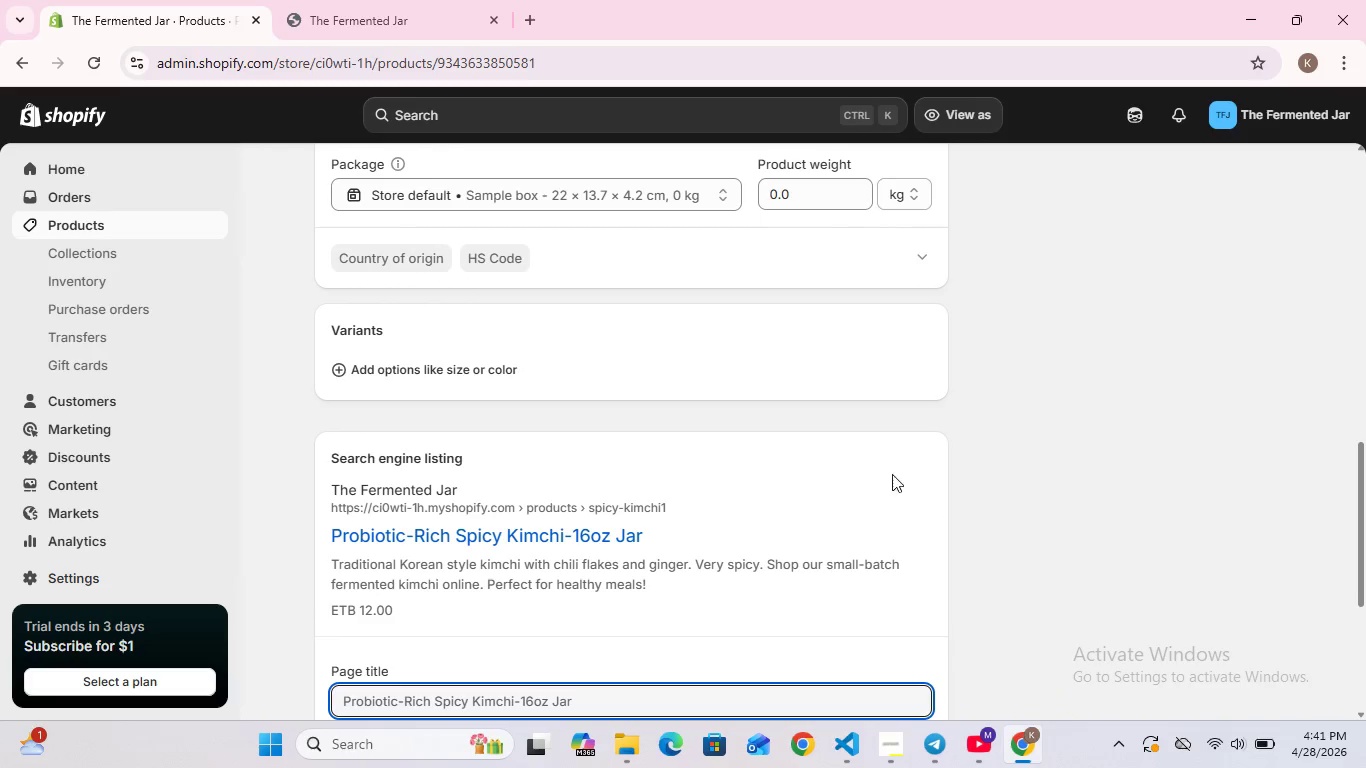 
scroll: coordinate [744, 564], scroll_direction: down, amount: 3.0
 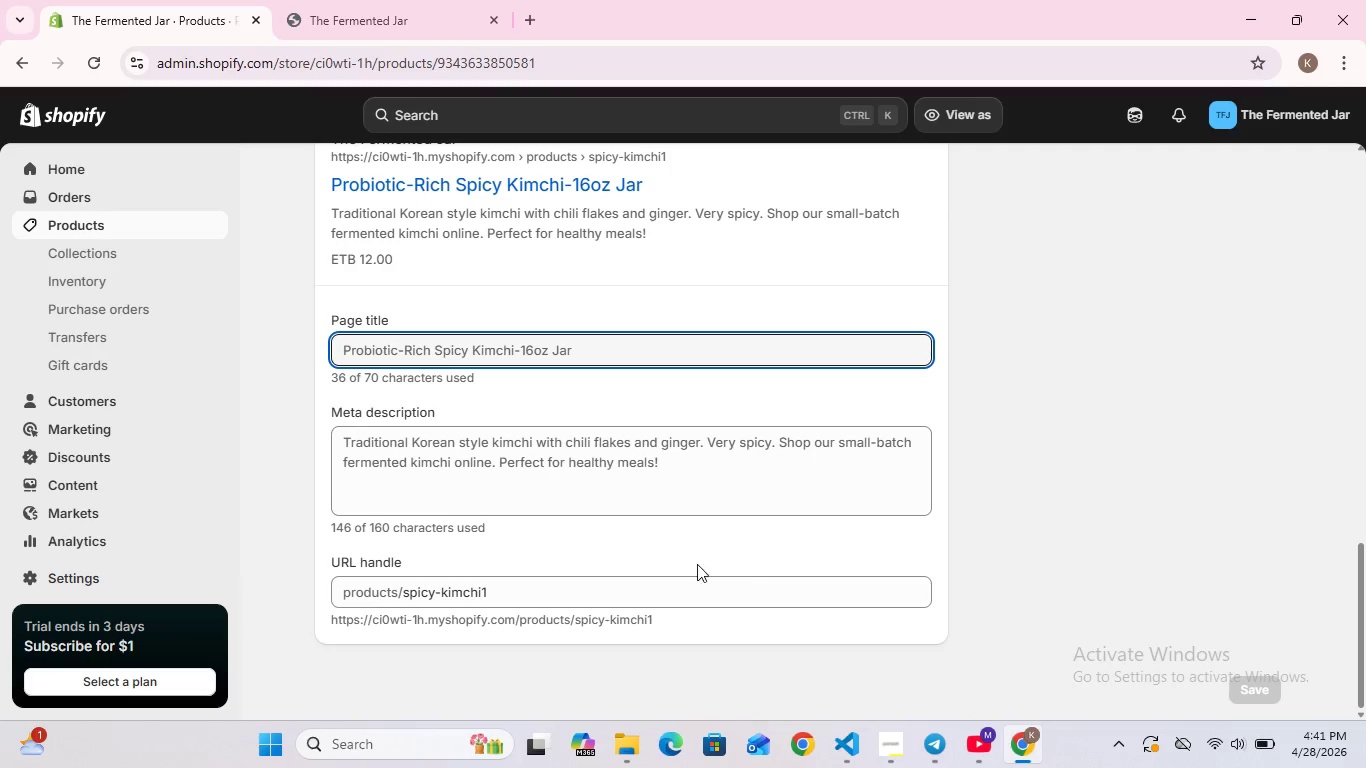 
left_click([634, 570])
 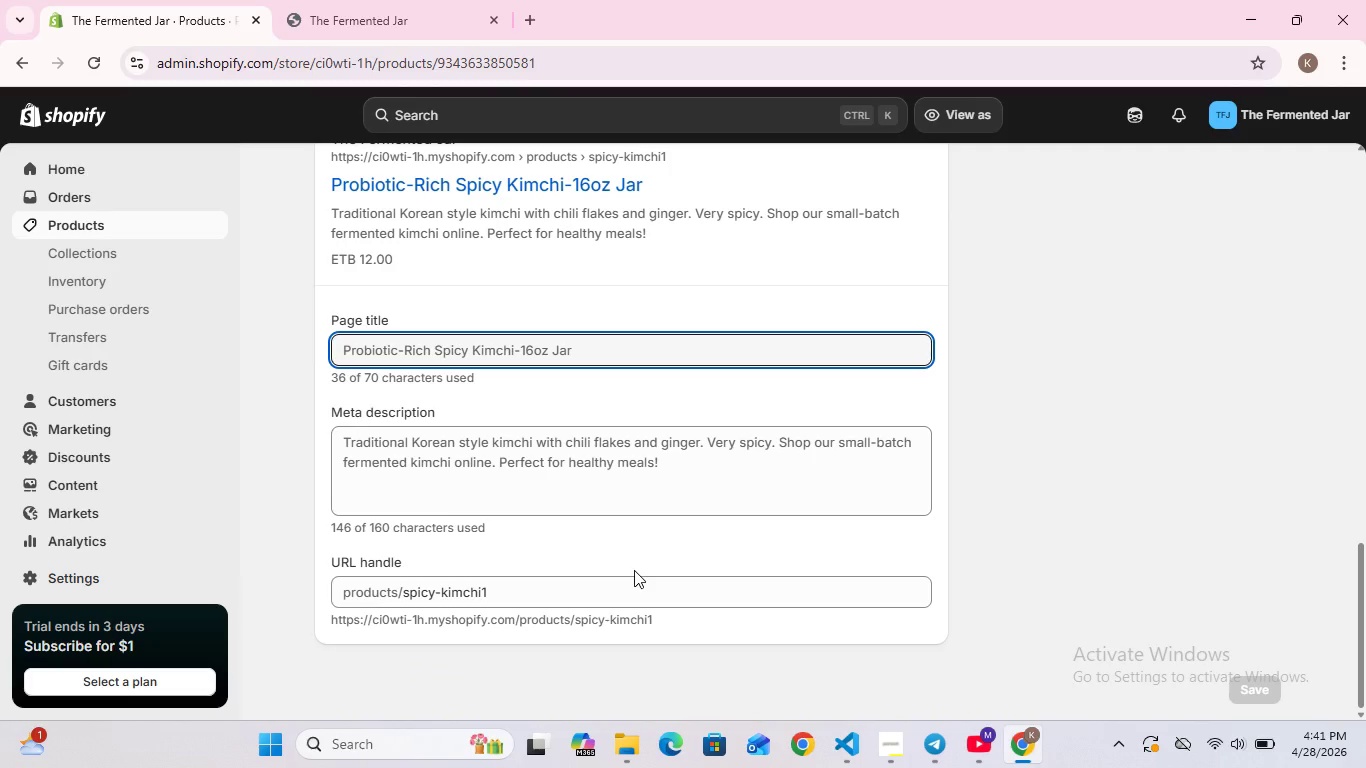 
key(Control+ControlLeft)
 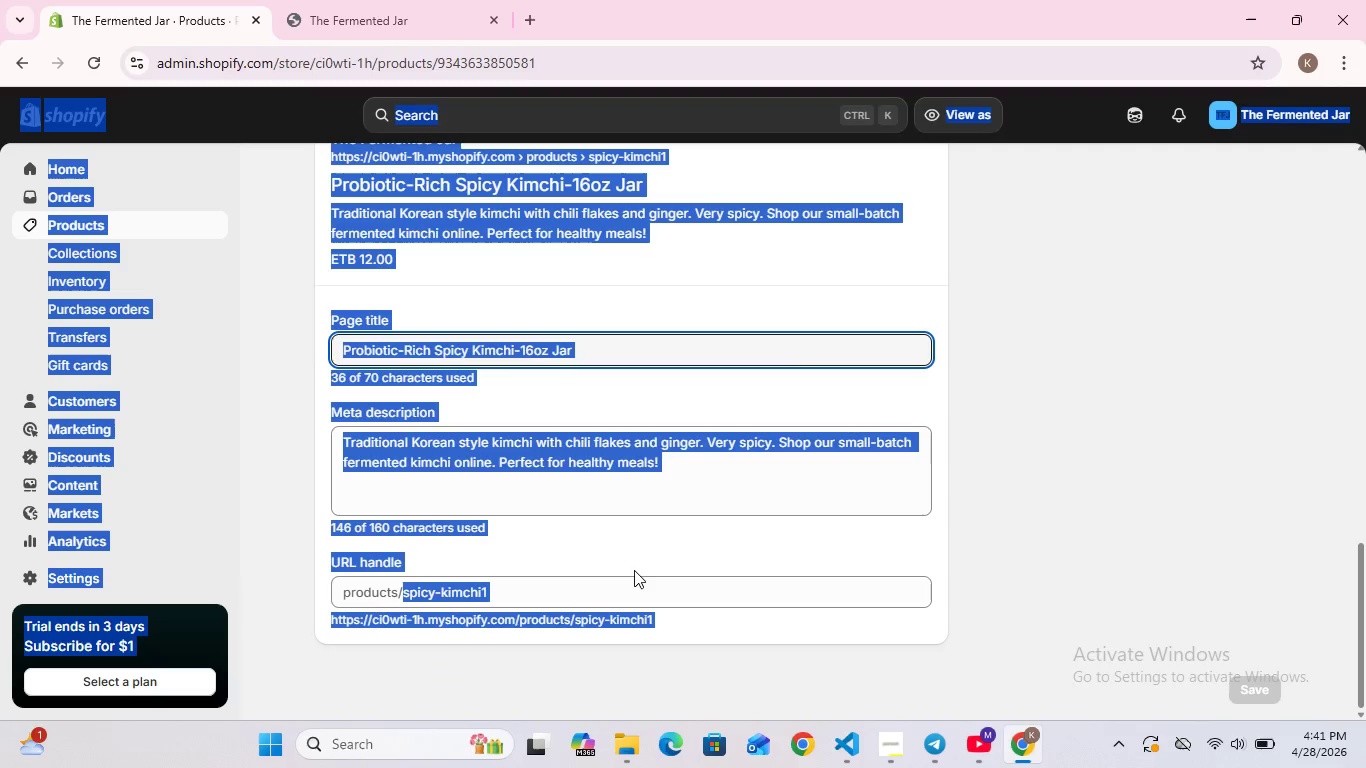 
key(Control+A)
 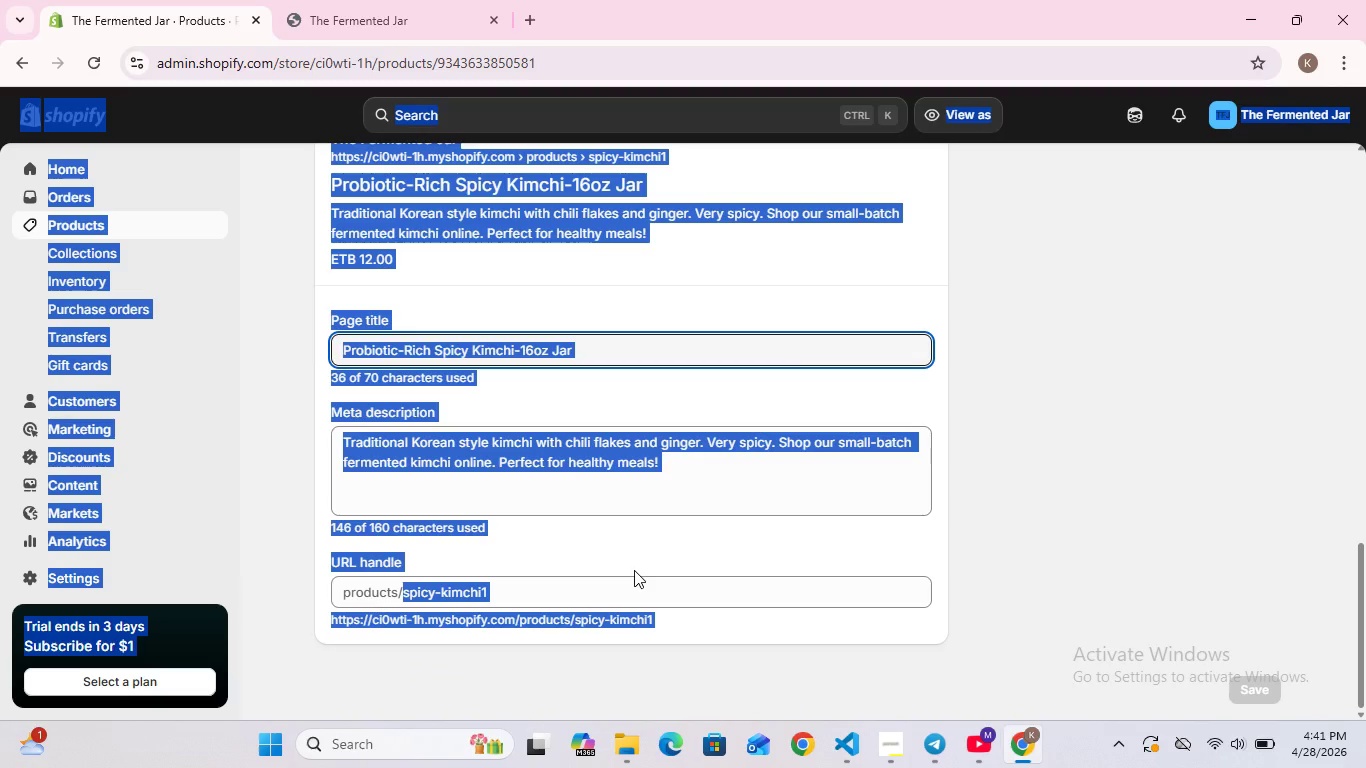 
left_click([634, 570])
 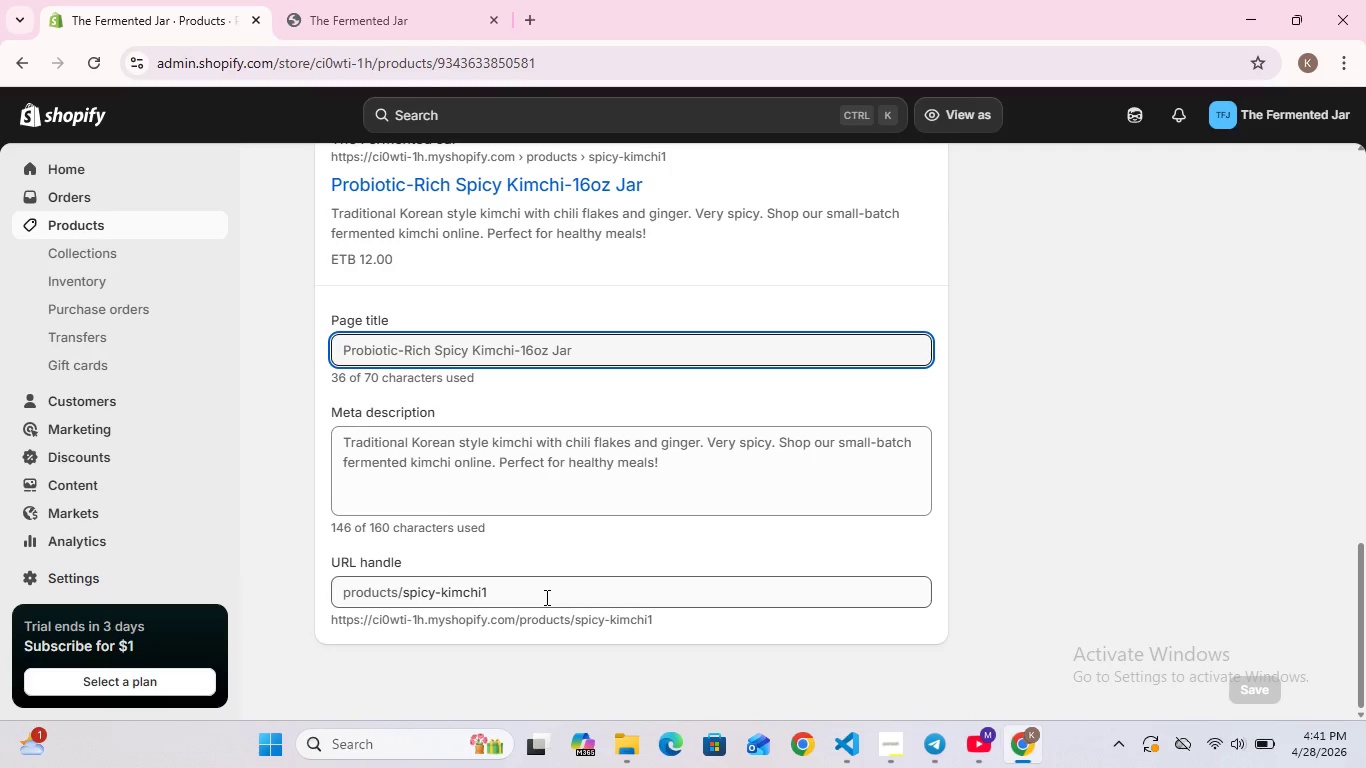 
left_click([545, 597])
 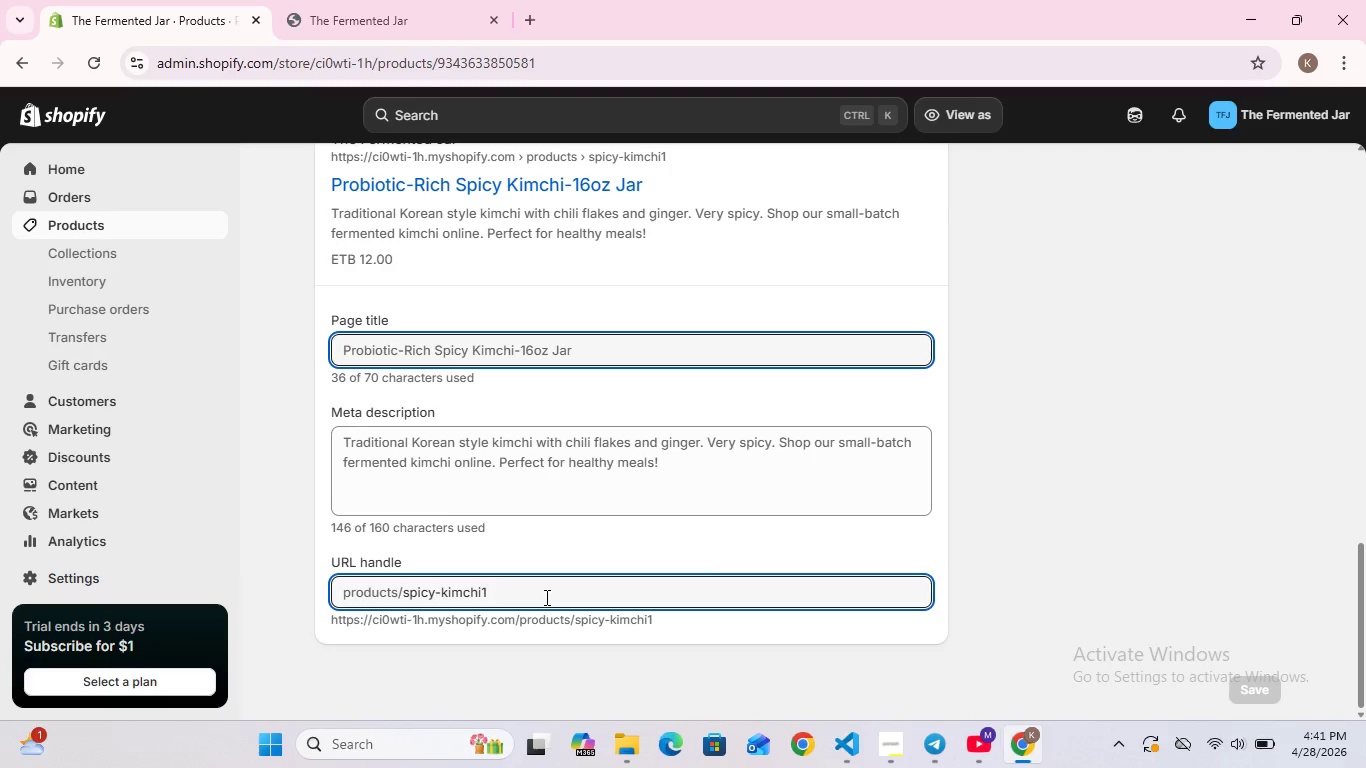 
key(Control+ControlLeft)
 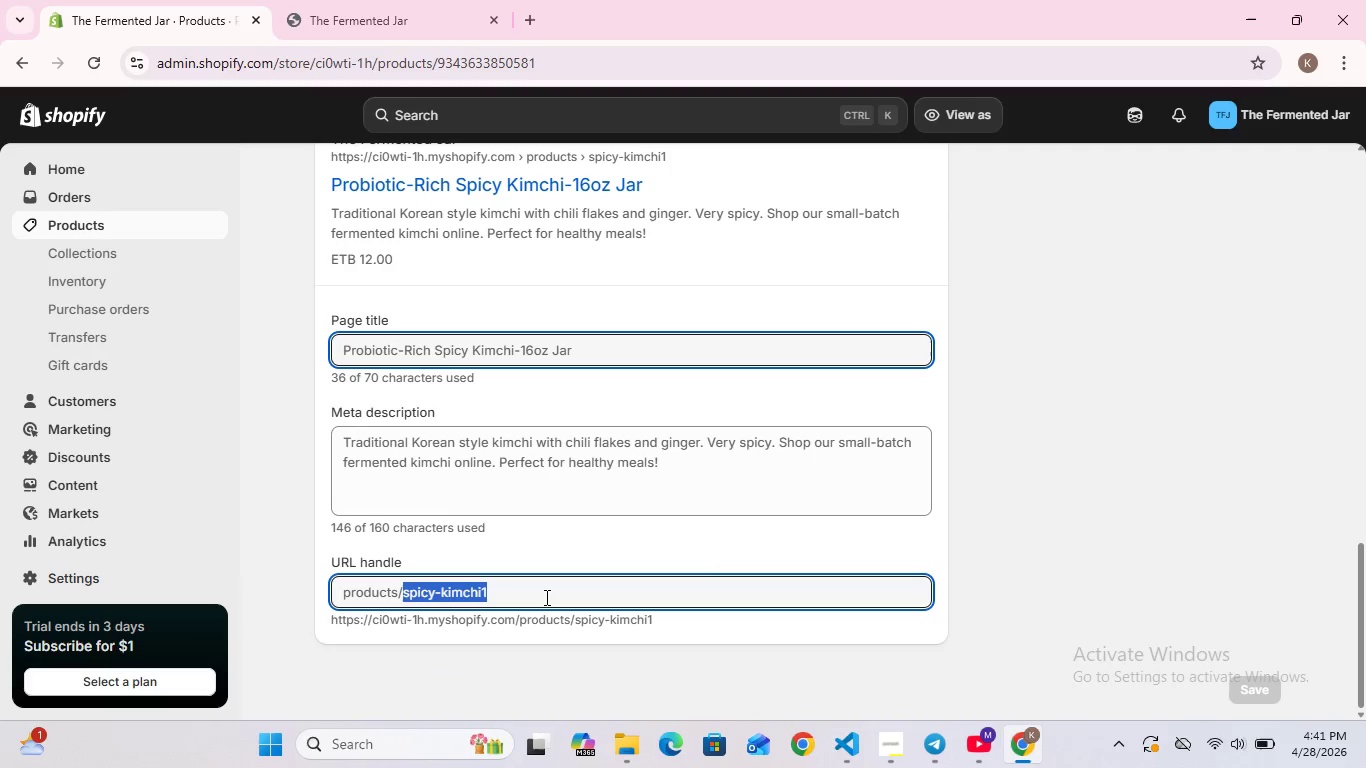 
key(Control+A)
 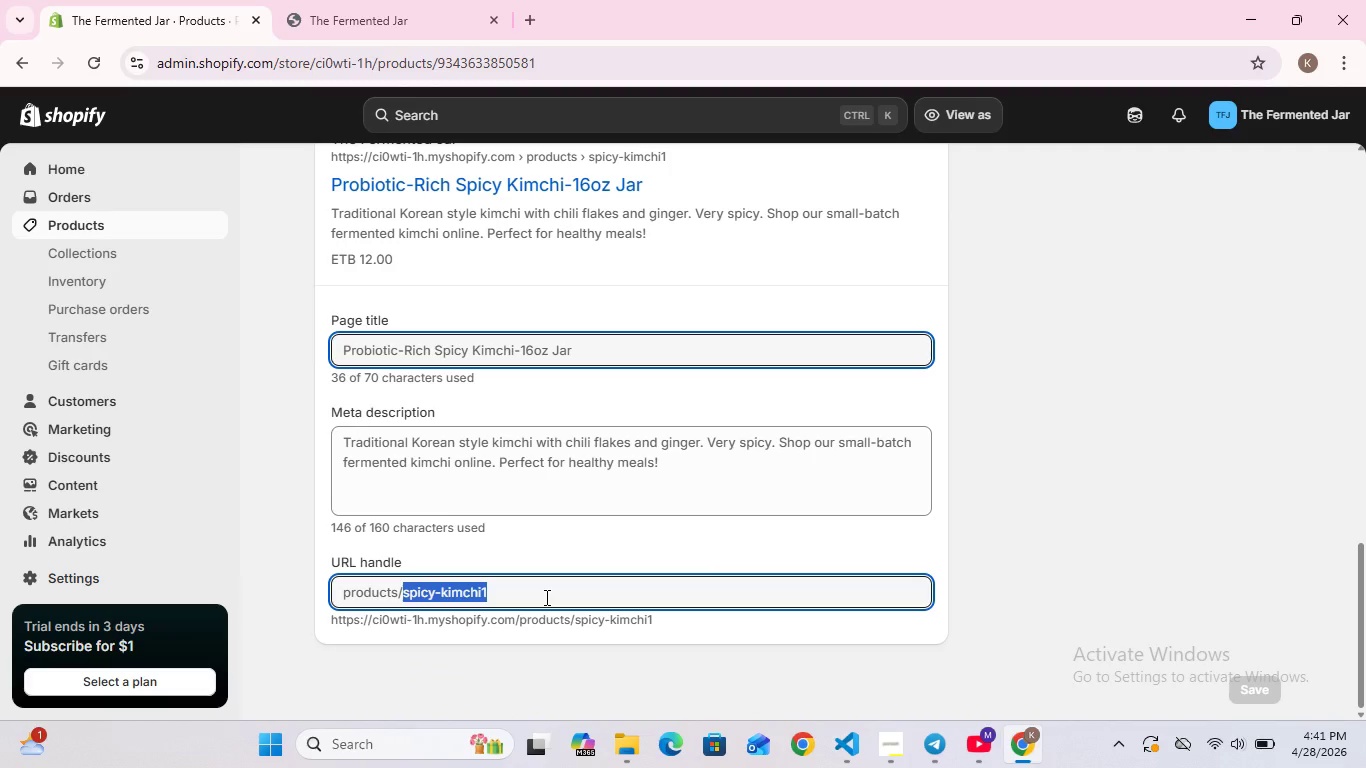 
key(Control+V)
 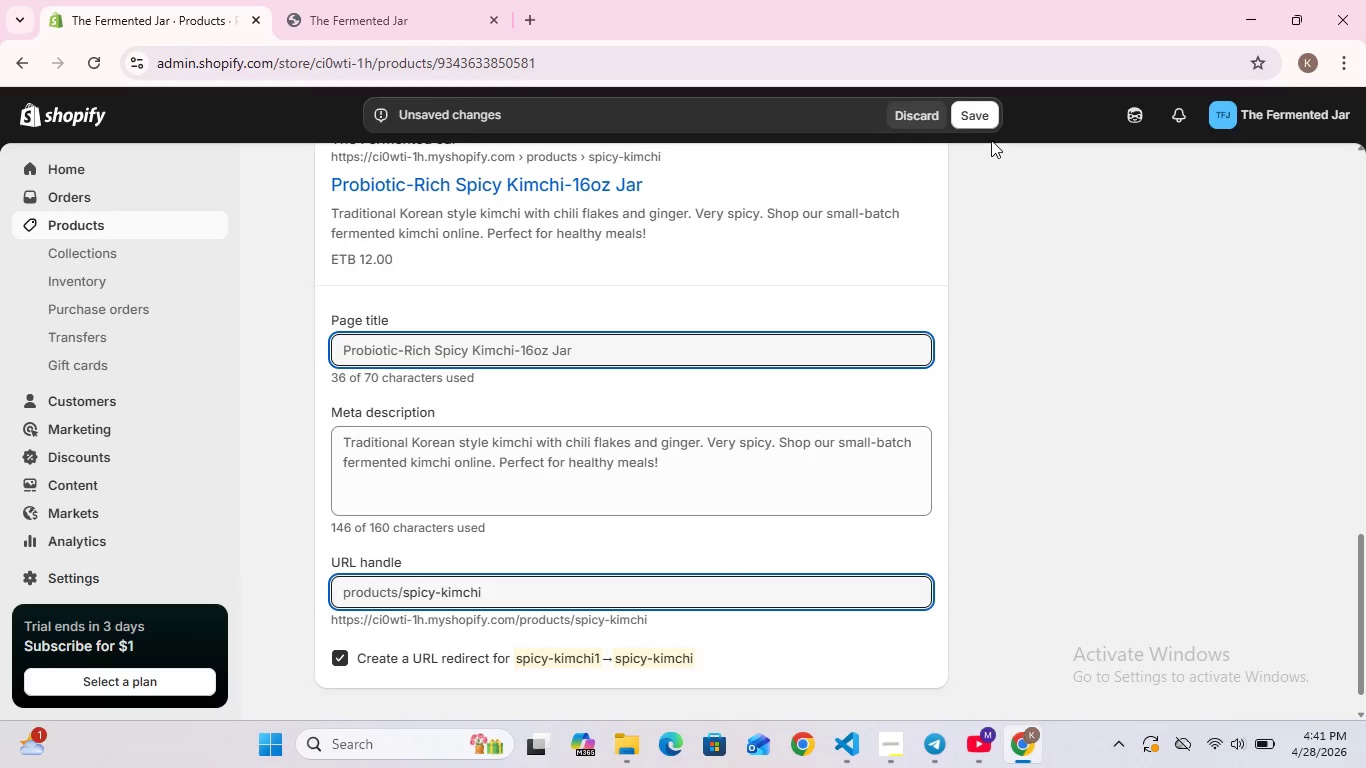 
left_click([977, 118])
 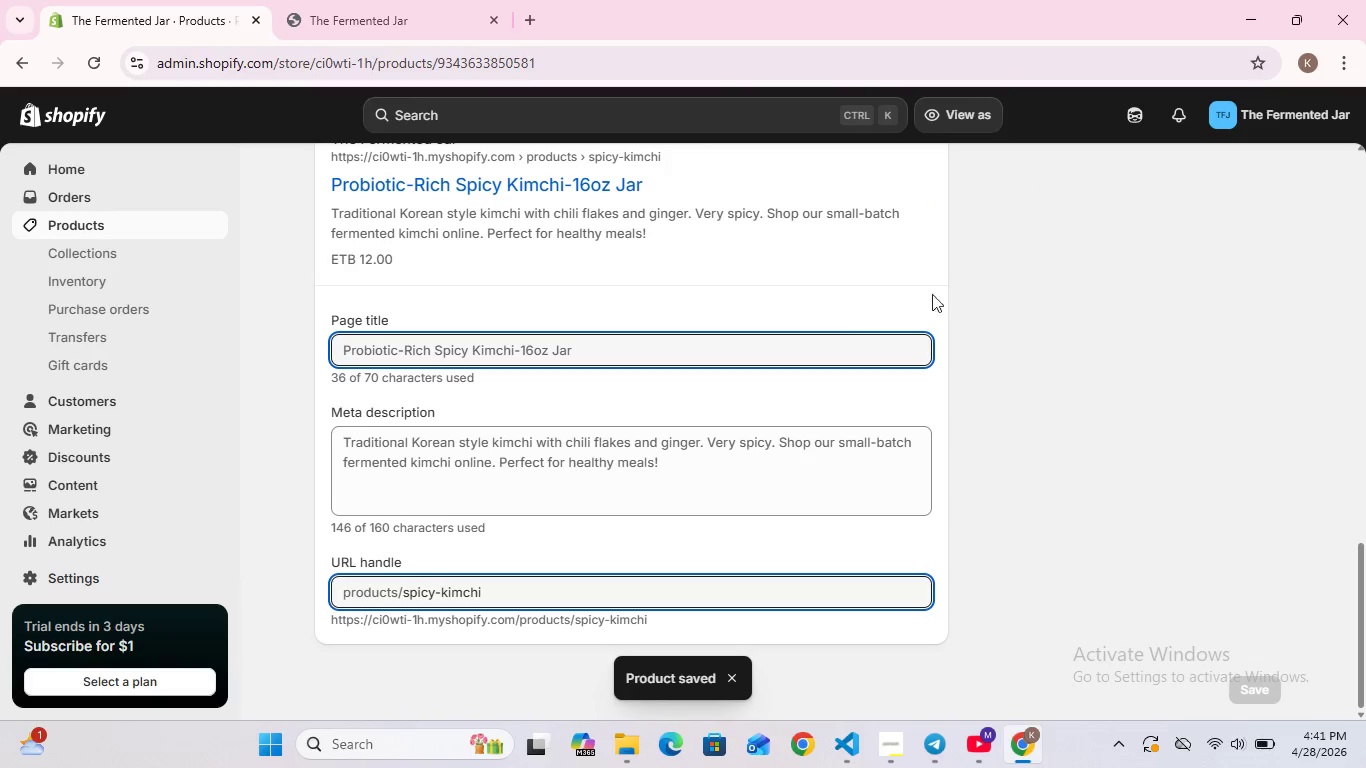 
wait(7.92)
 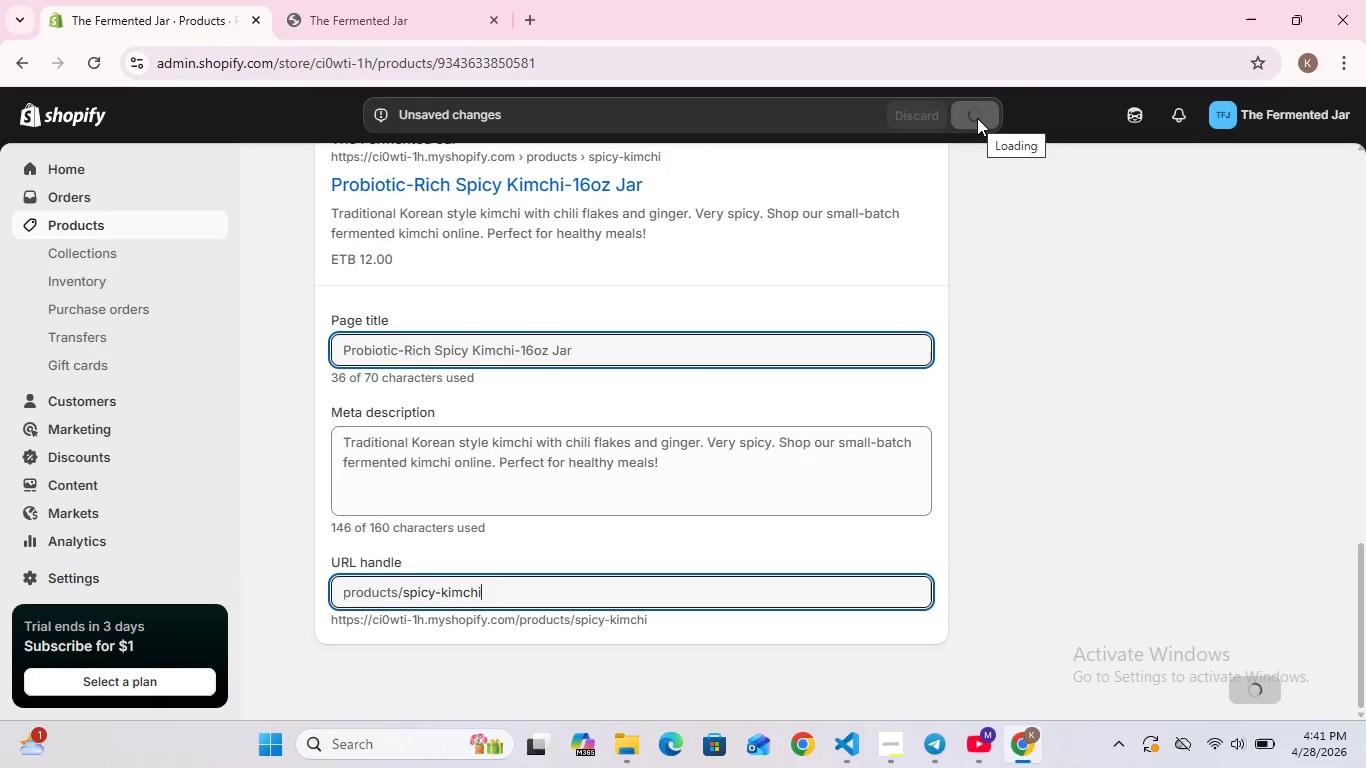 
left_click([102, 226])
 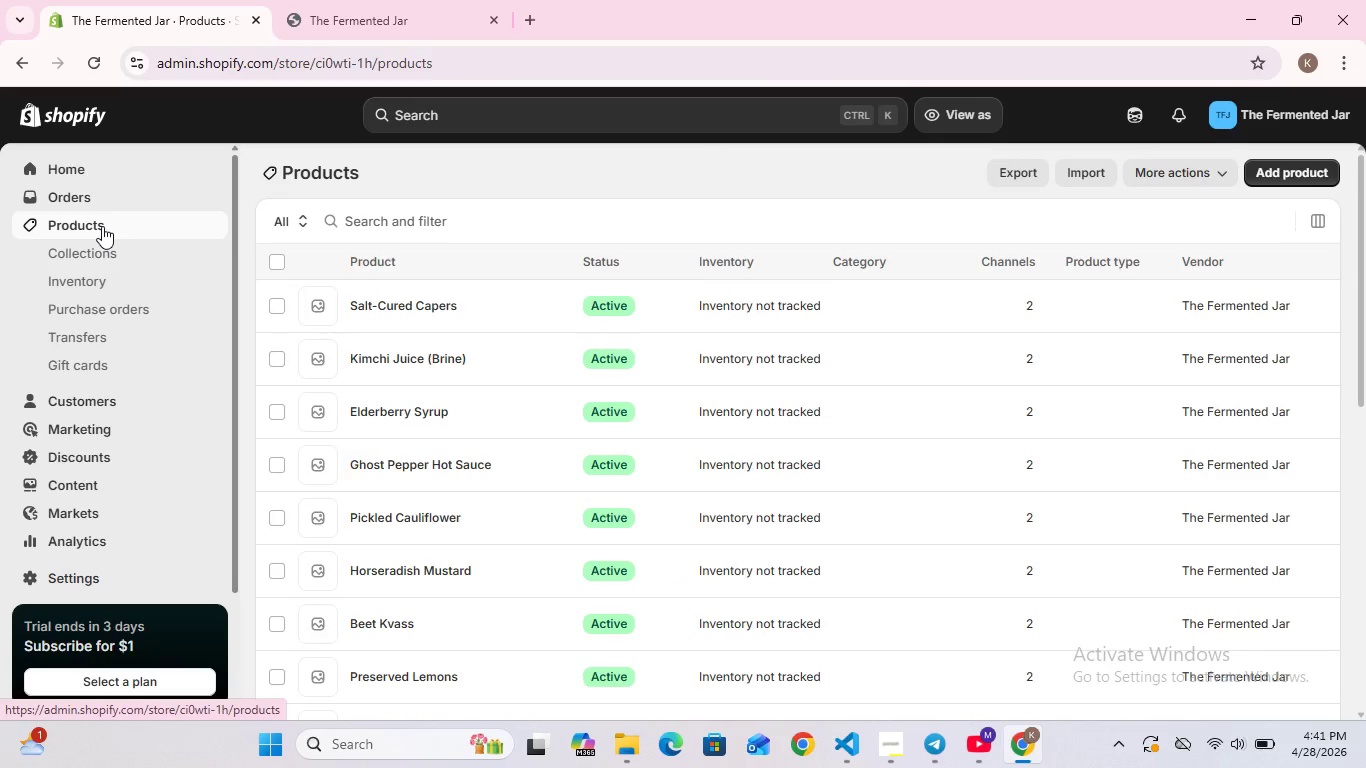 
wait(12.09)
 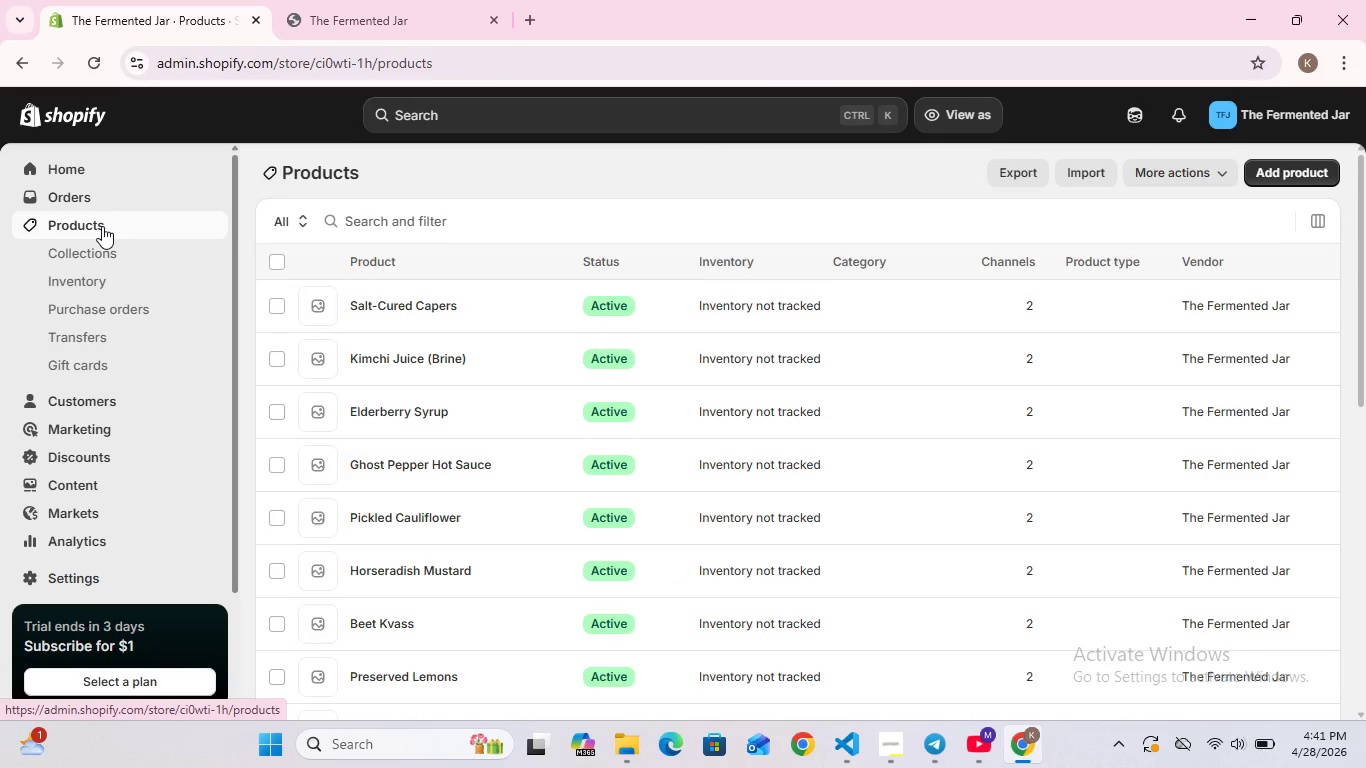 
scroll: coordinate [668, 609], scroll_direction: down, amount: 19.0
 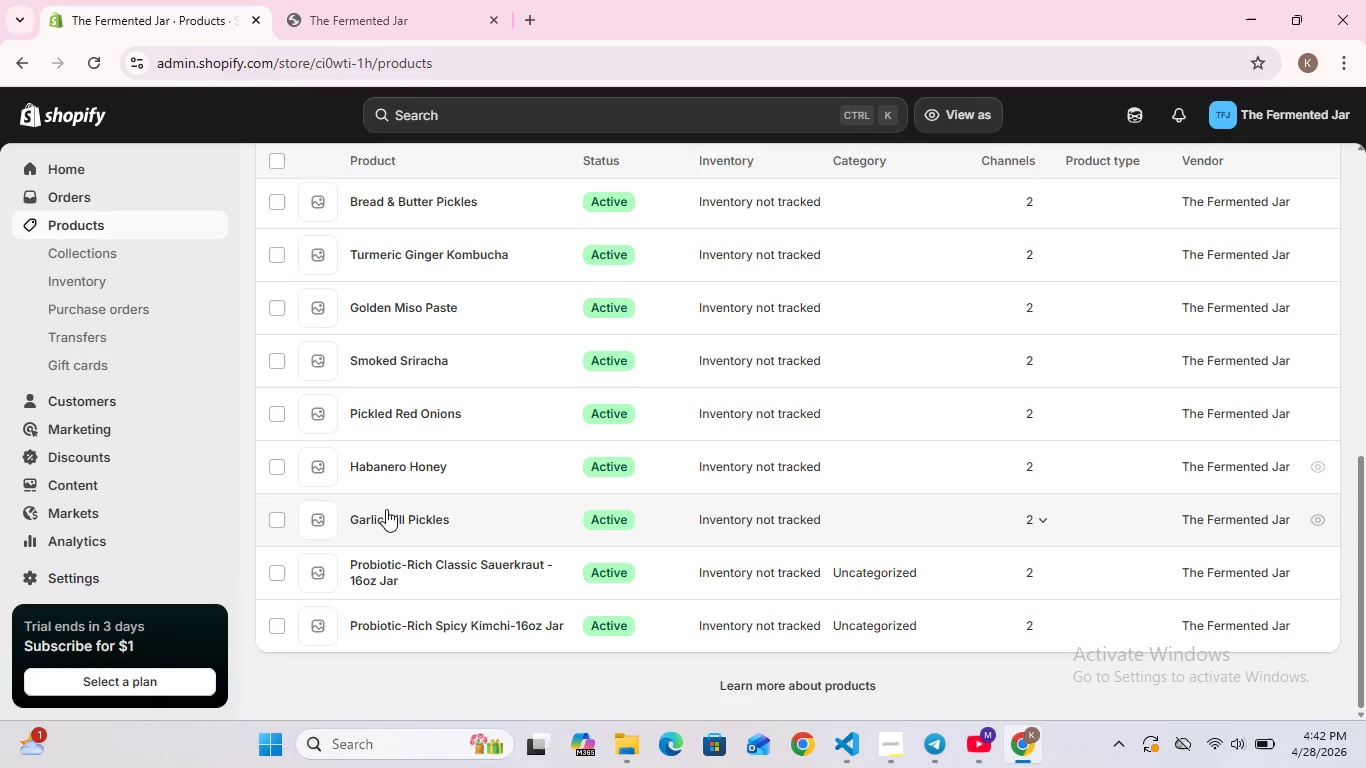 
left_click([385, 520])
 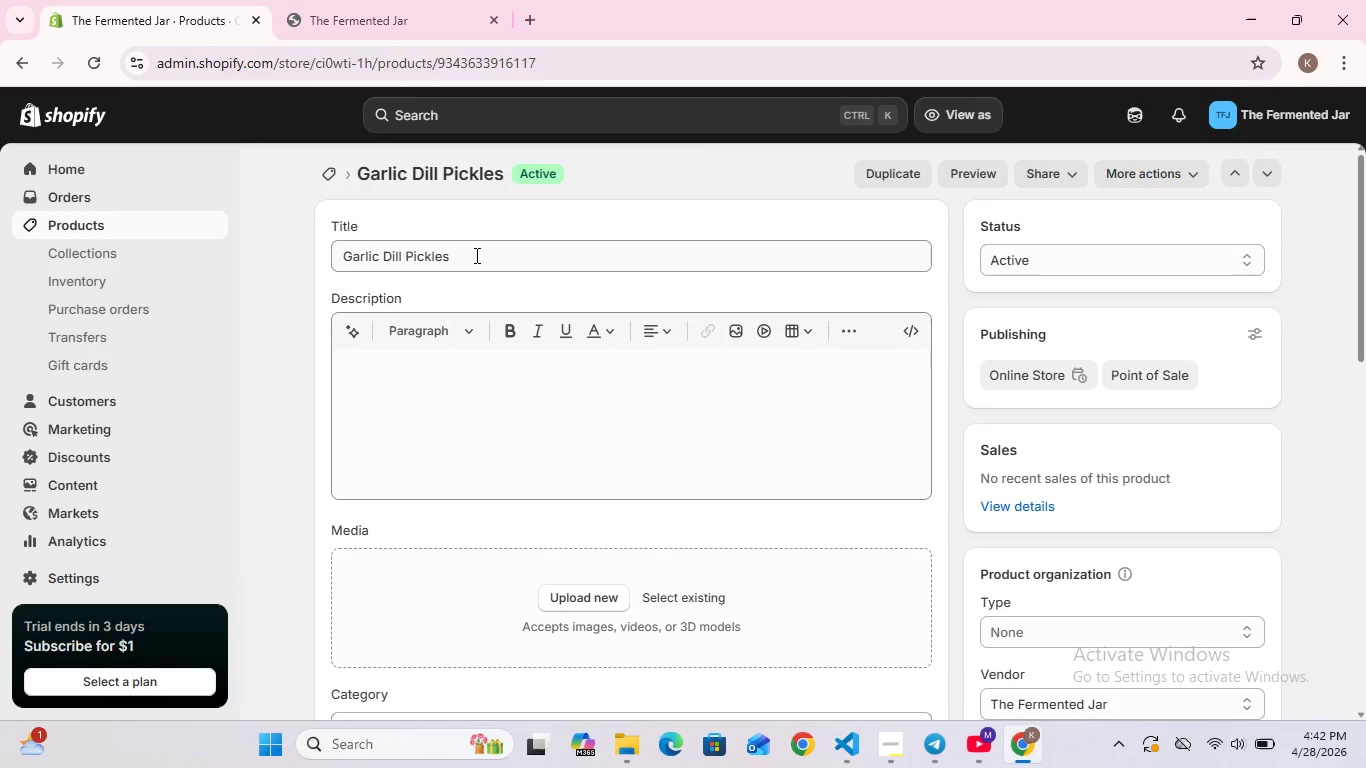 
wait(10.23)
 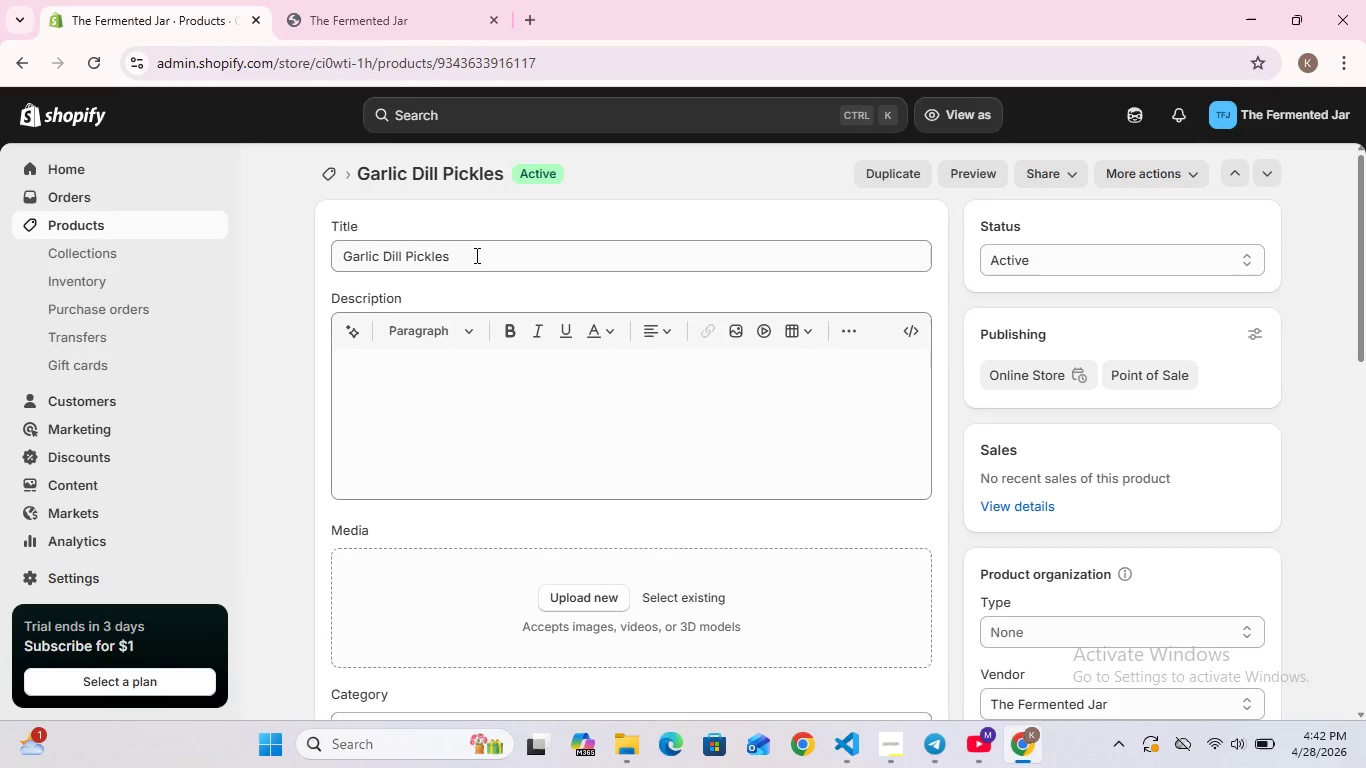 
left_click([346, 256])
 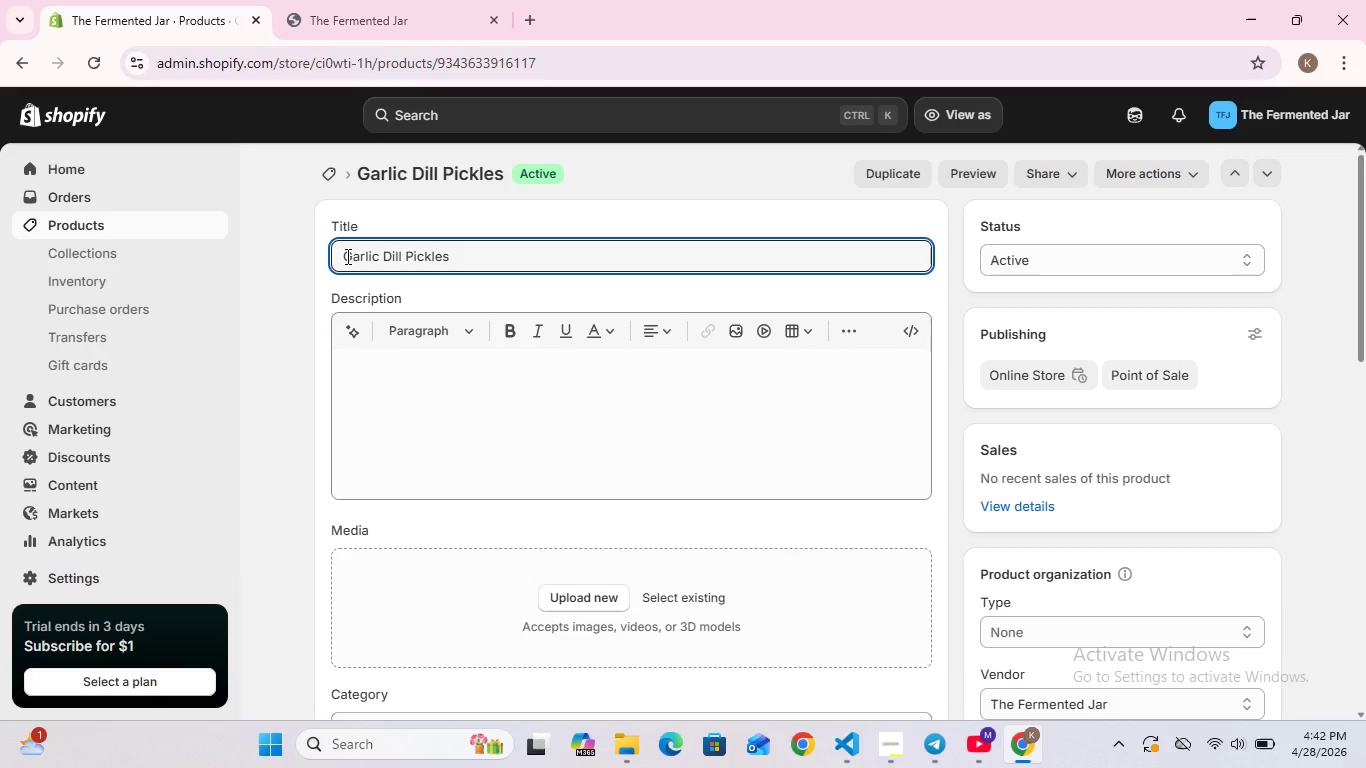 
type(Hand )
 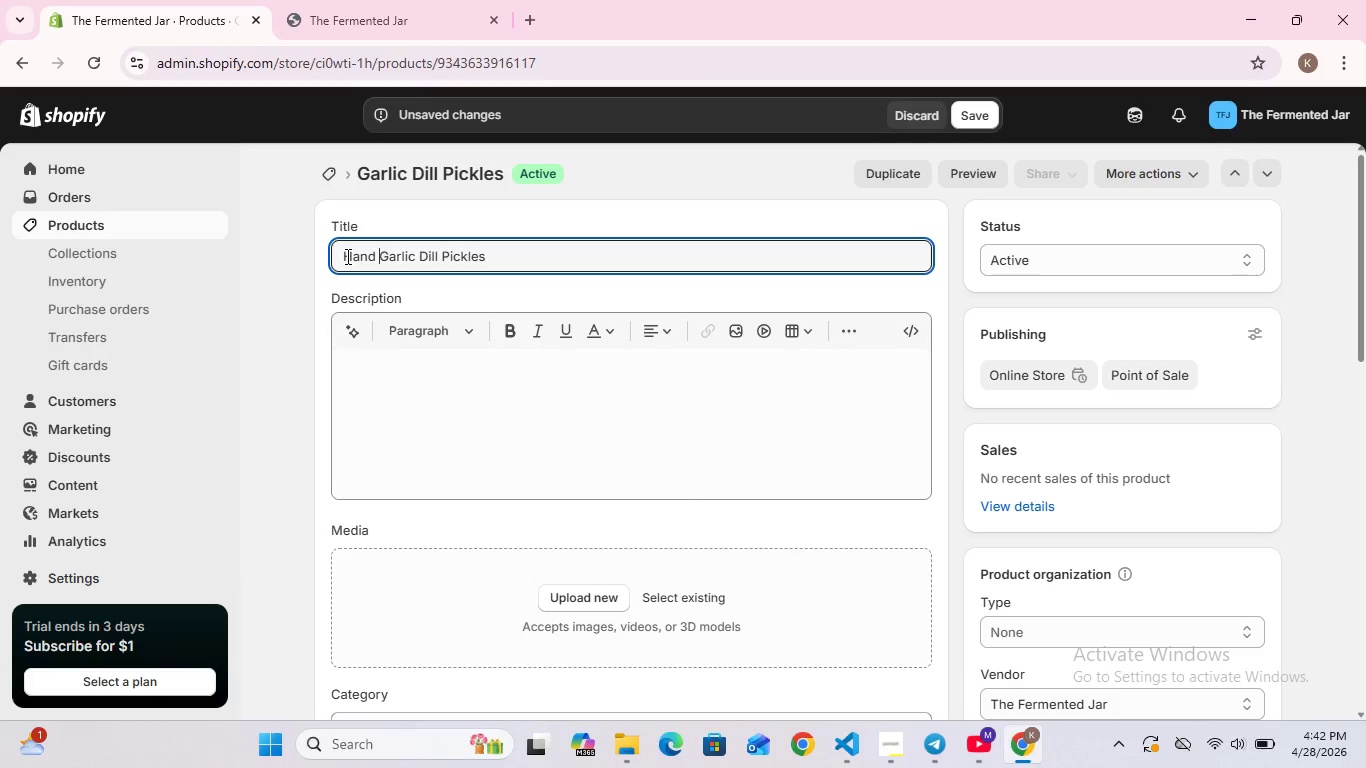 
wait(6.17)
 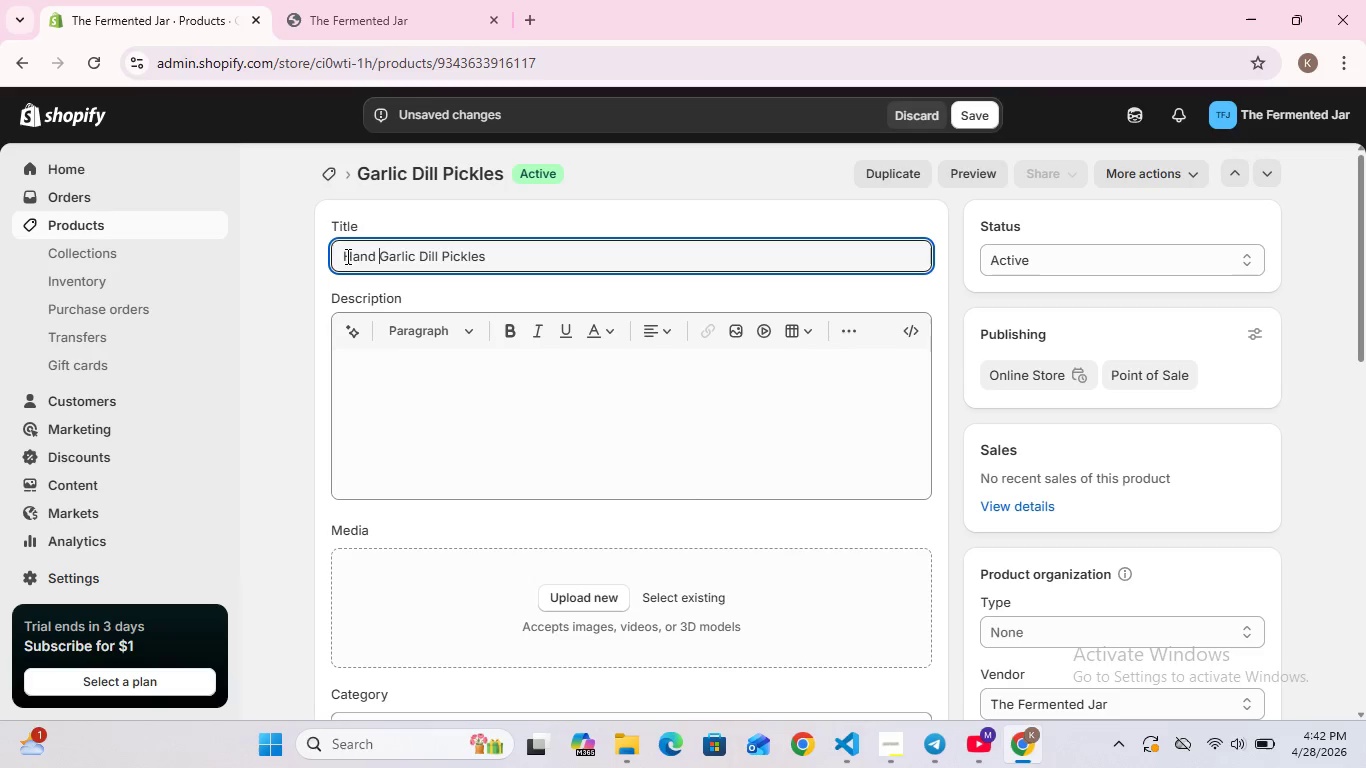 
key(Backspace)
type(-Crafted )
 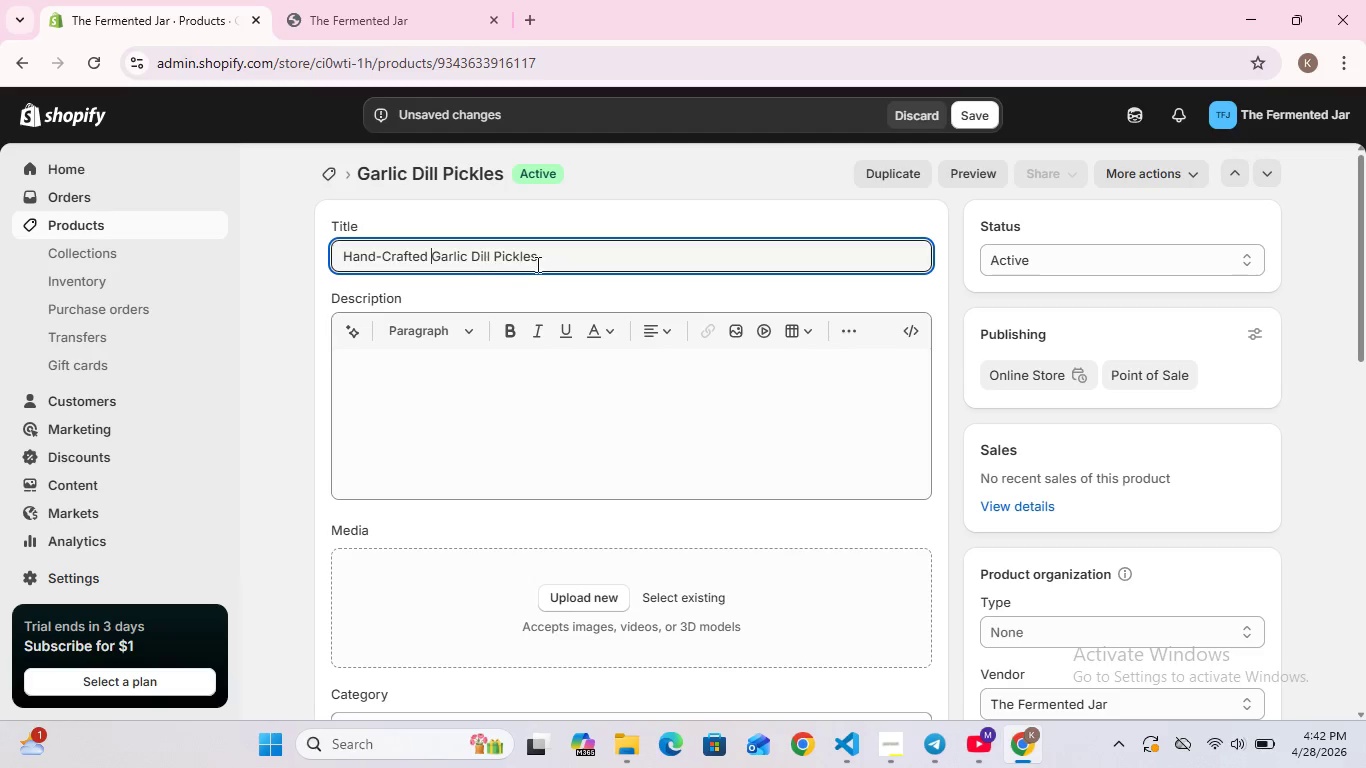 
left_click([554, 263])
 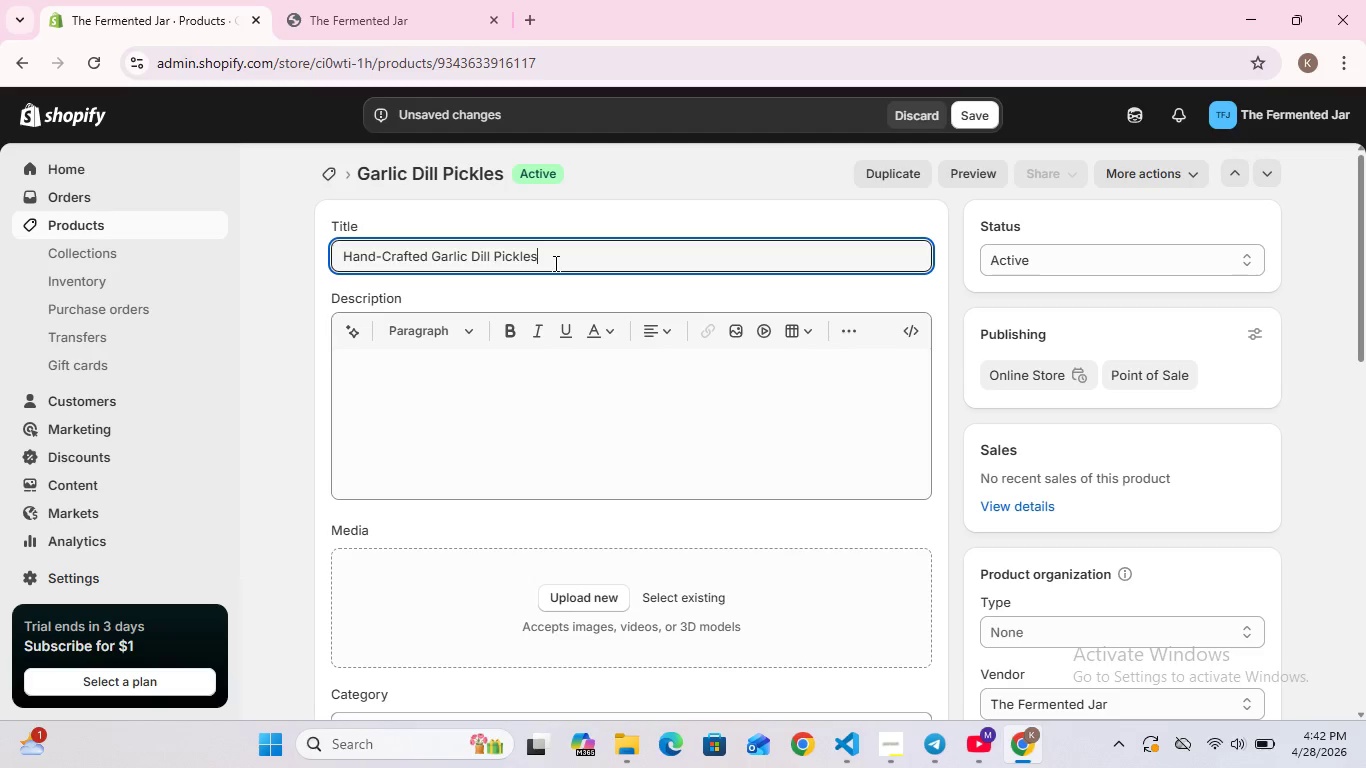 
wait(8.22)
 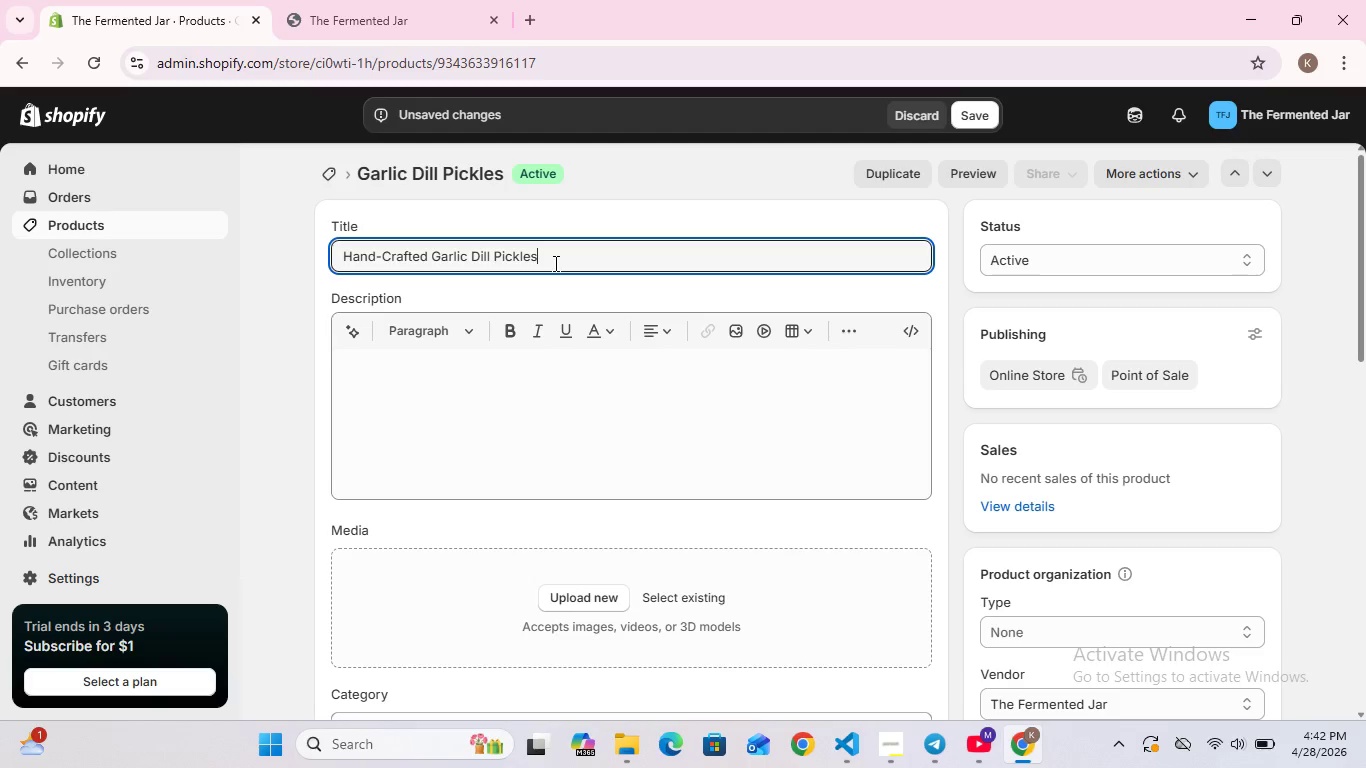 
key(Minus)
 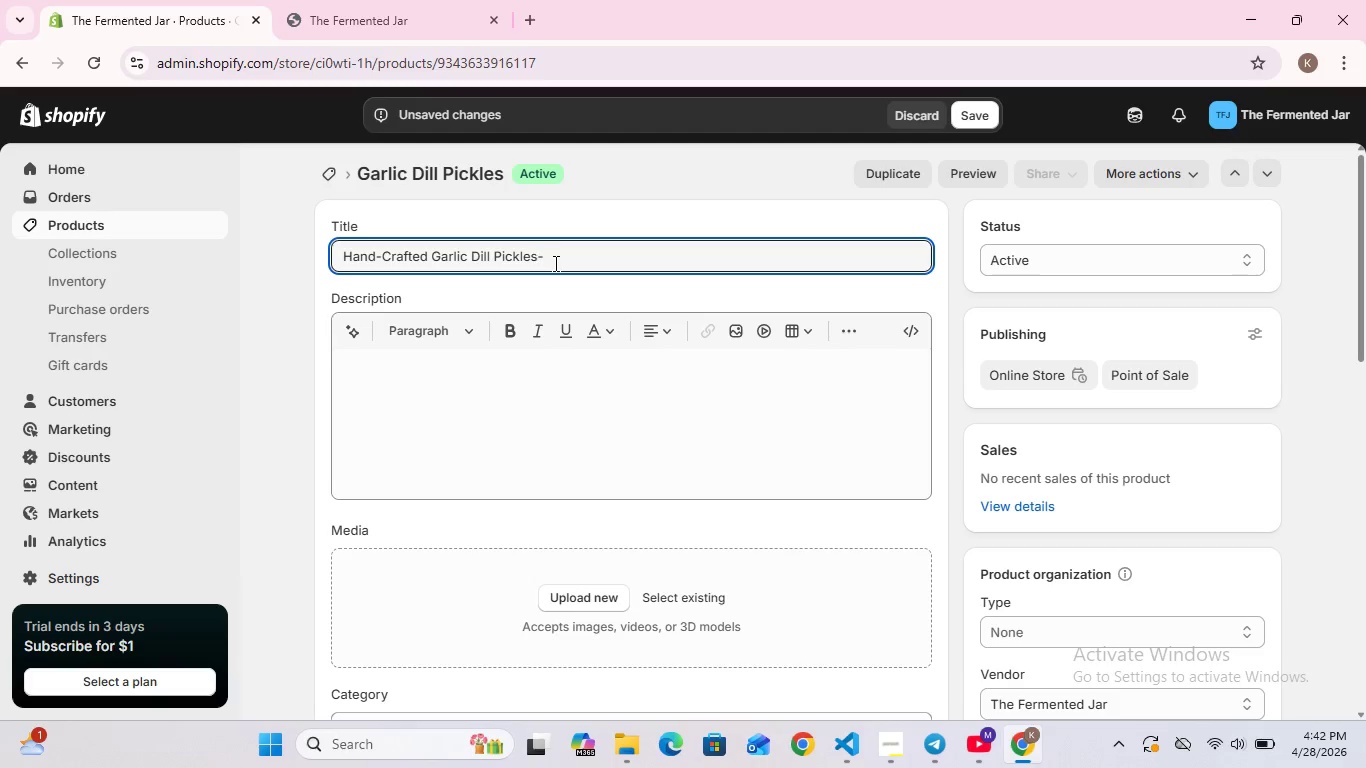 
key(Backspace)
 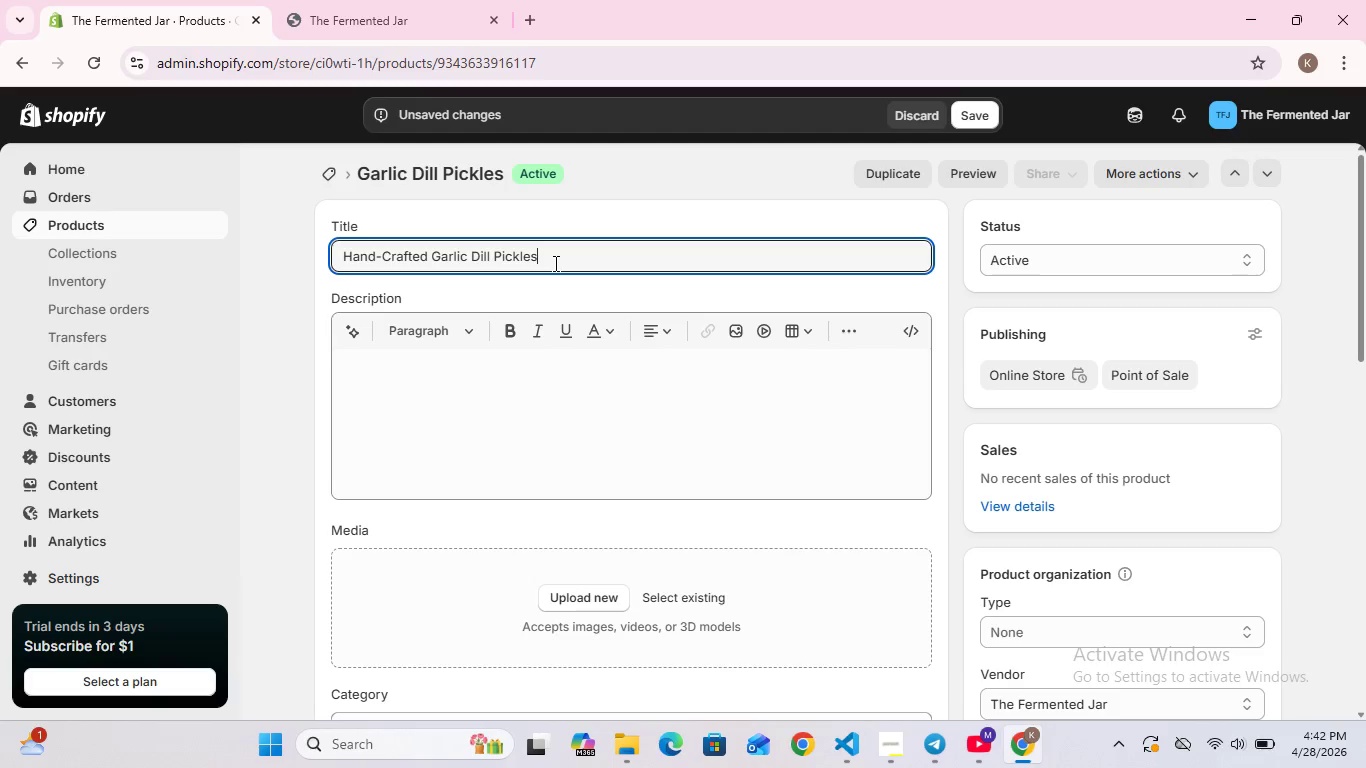 
key(Space)
 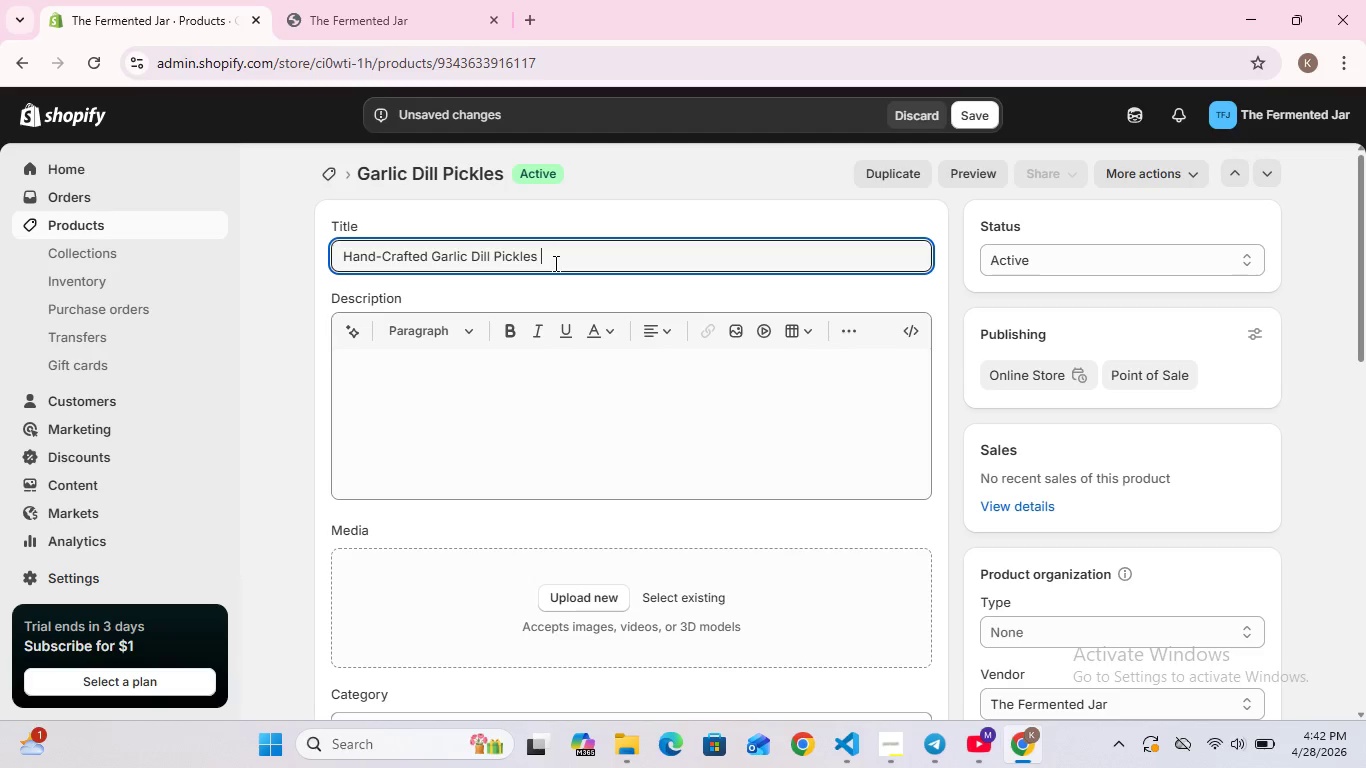 
key(Minus)
 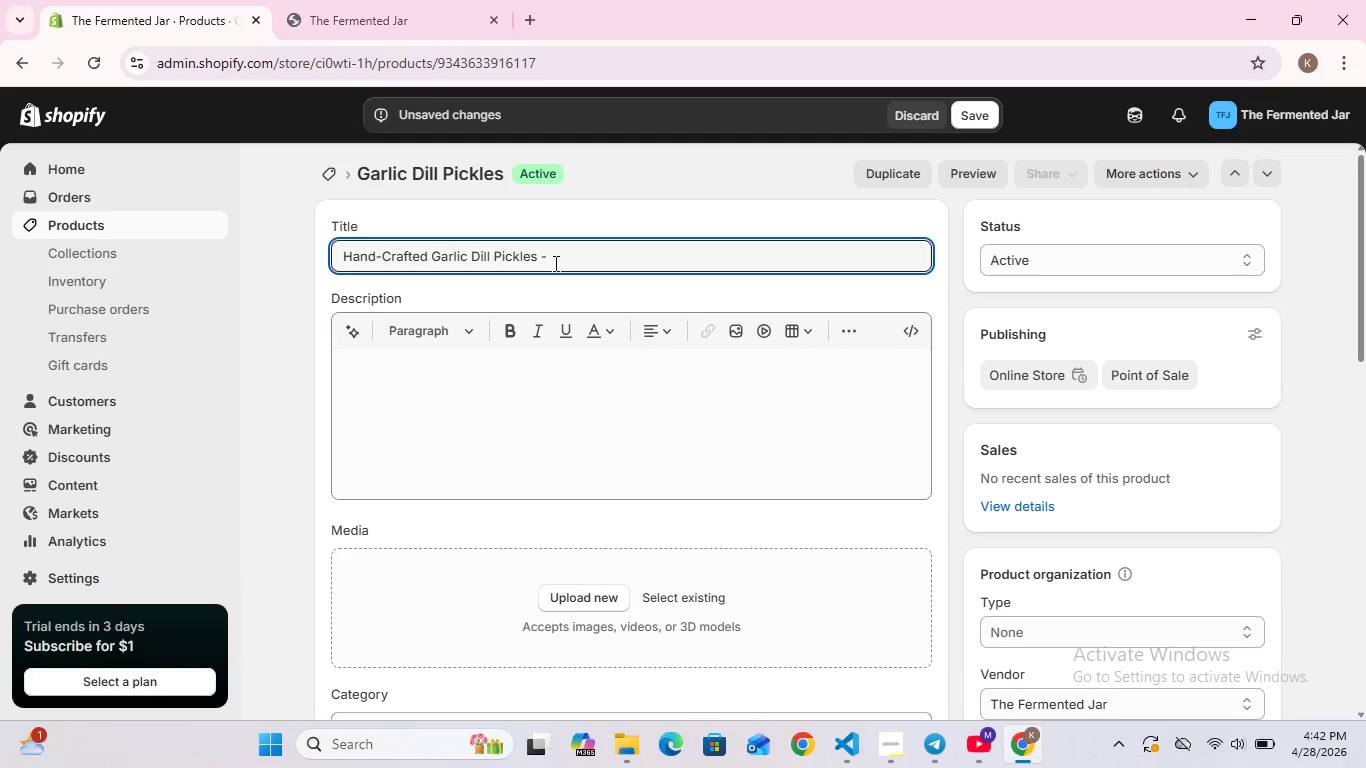 
type( 24)
 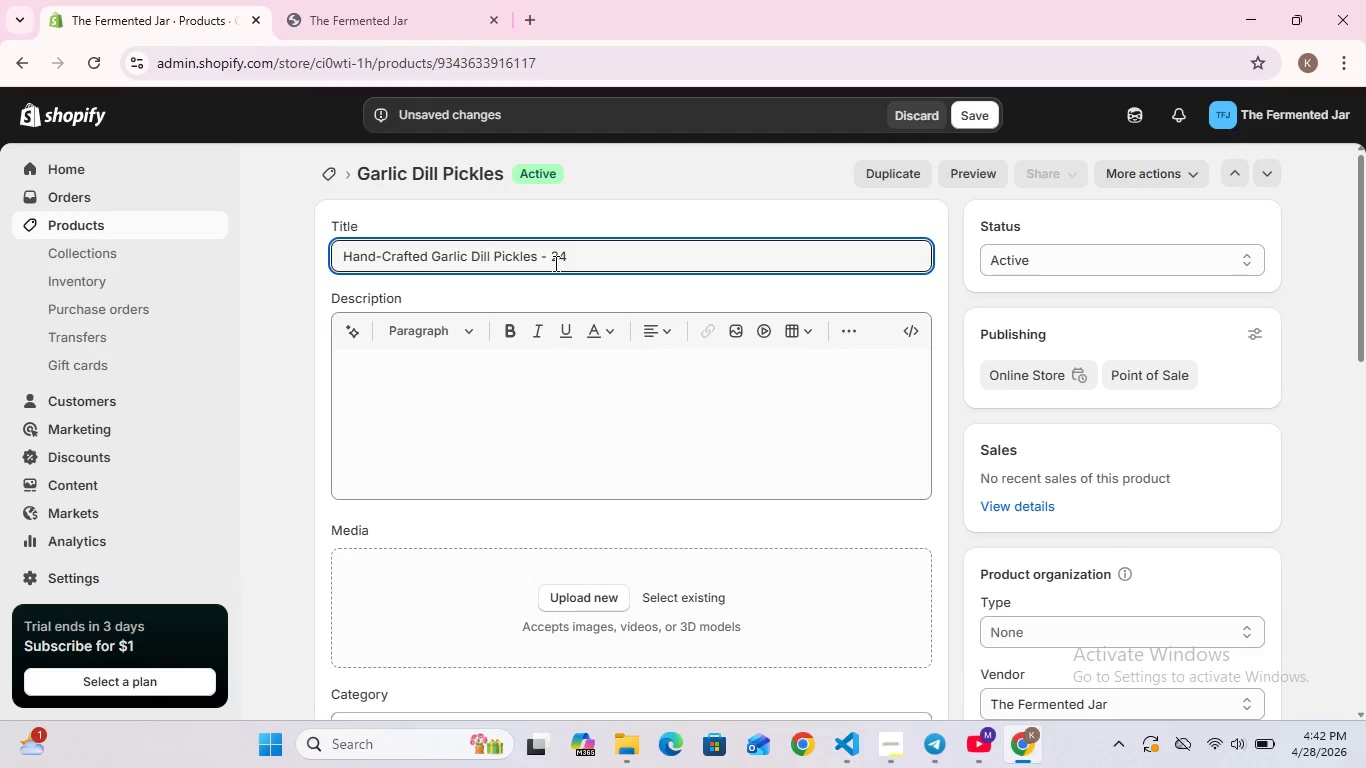 
type(oz Jar)
 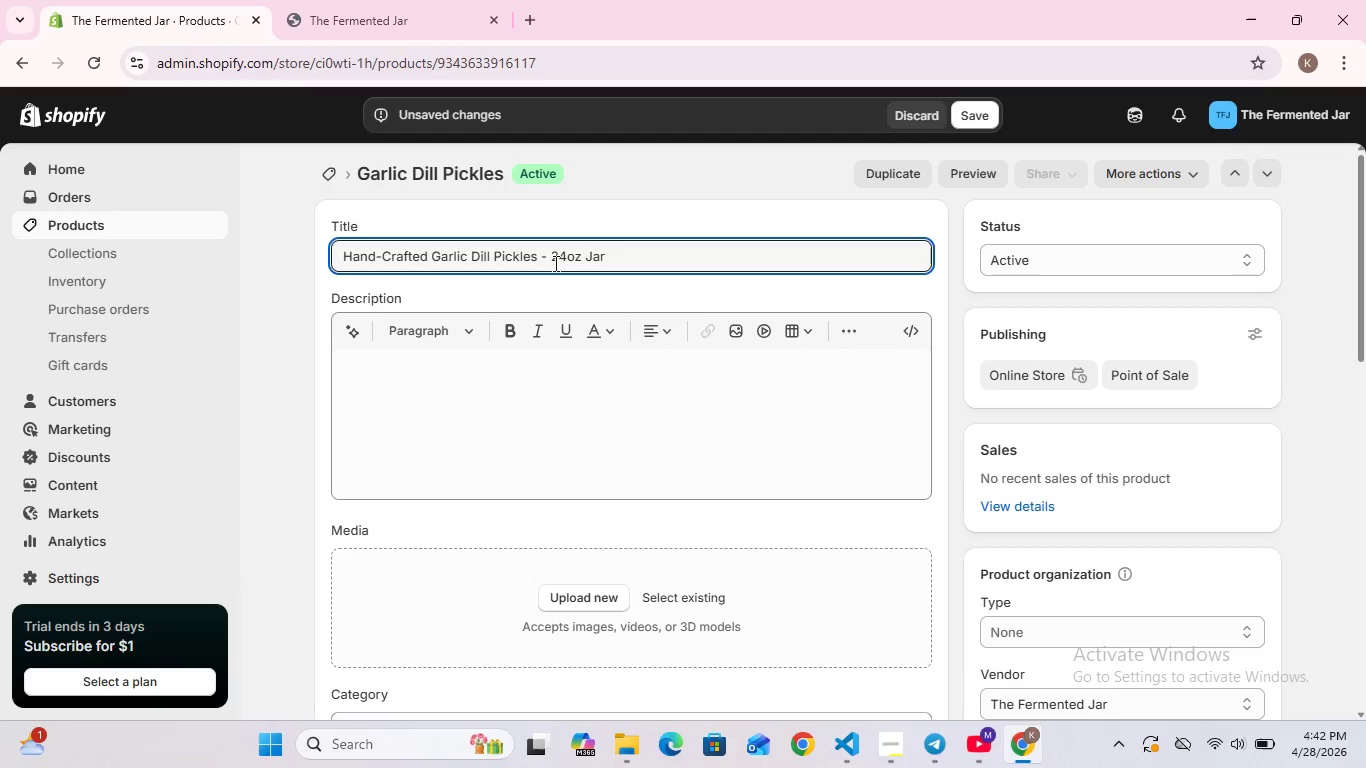 
left_click([388, 397])
 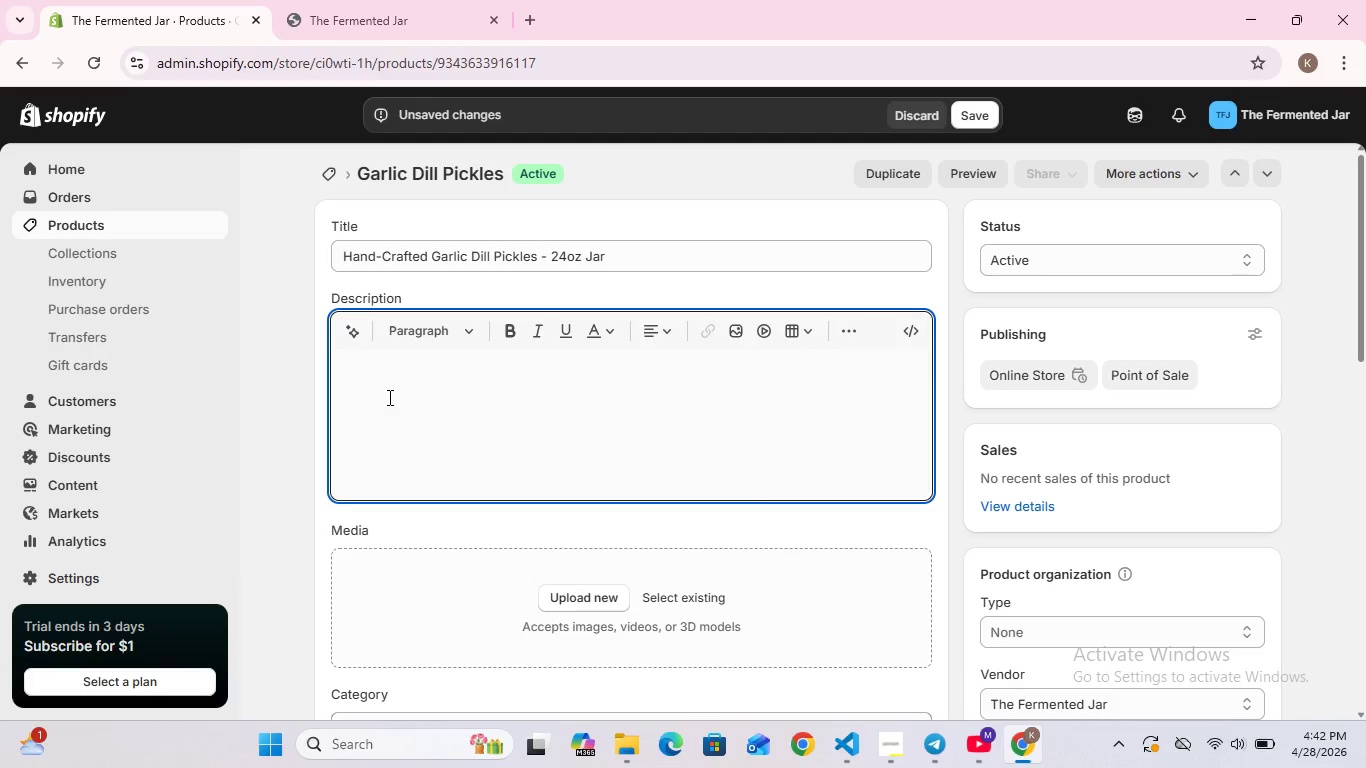 
type(Cruch)
 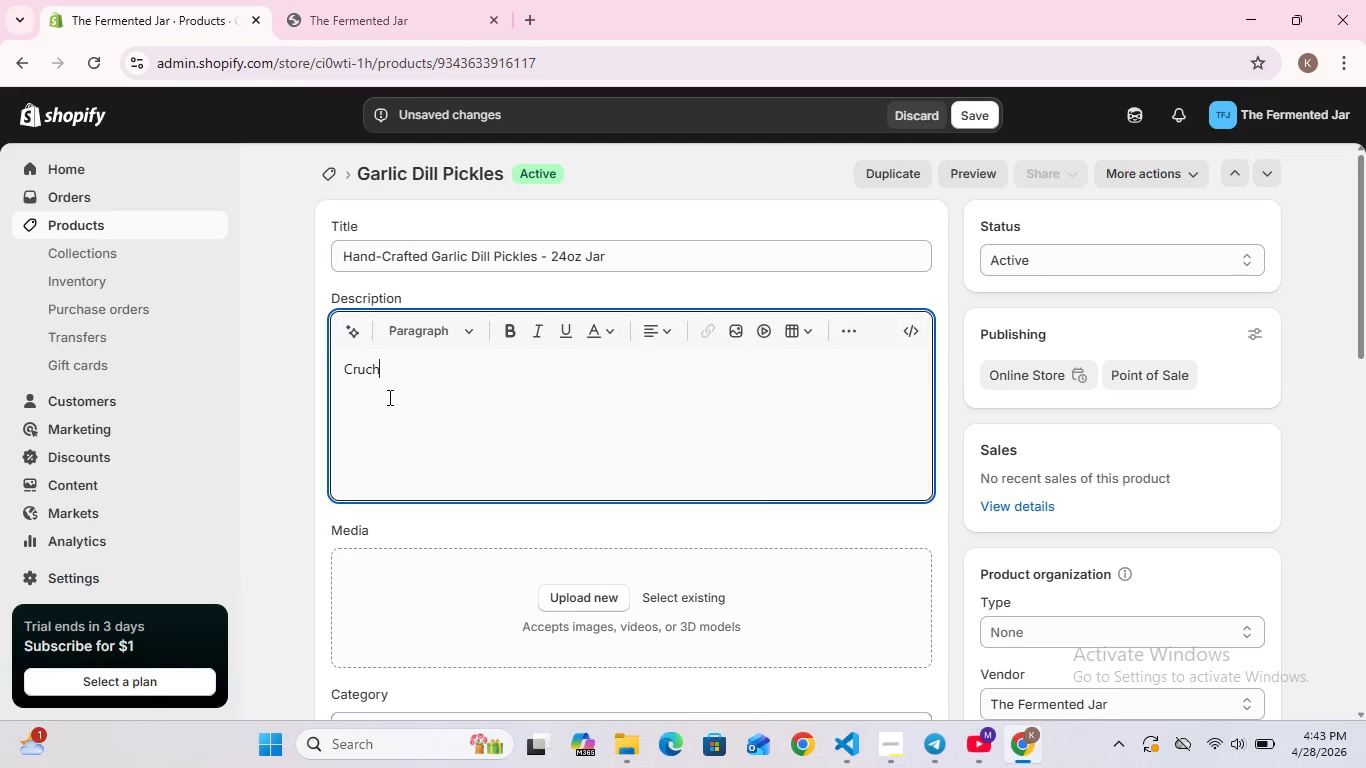 
key(Backspace)
key(Backspace)
type(nchy cucumbers with fresh dill and garlic cloves. Order our hand-crafted garlic dill pickles online.)
 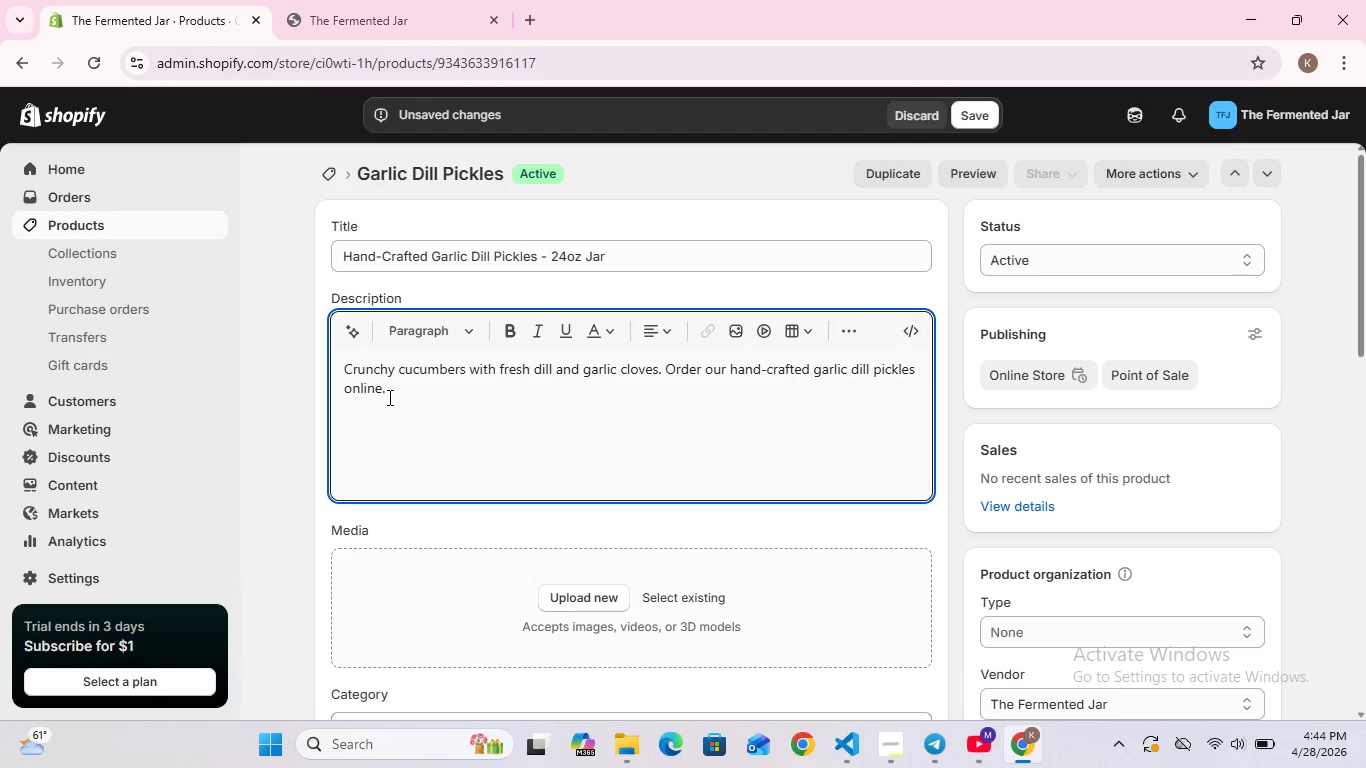 
hold_key(key=ShiftLeft, duration=0.38)
 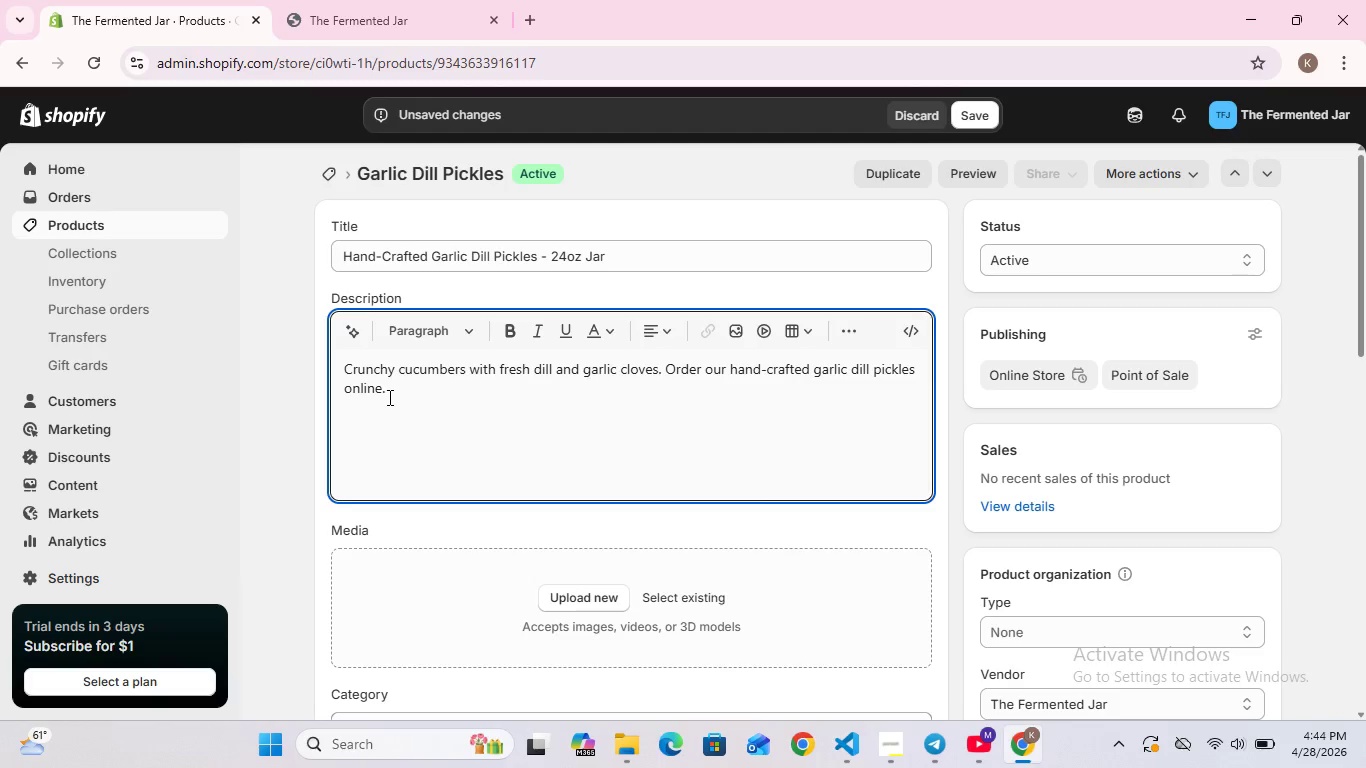 
type( Sop)
key(Backspace)
key(Backspace)
type(hop )
 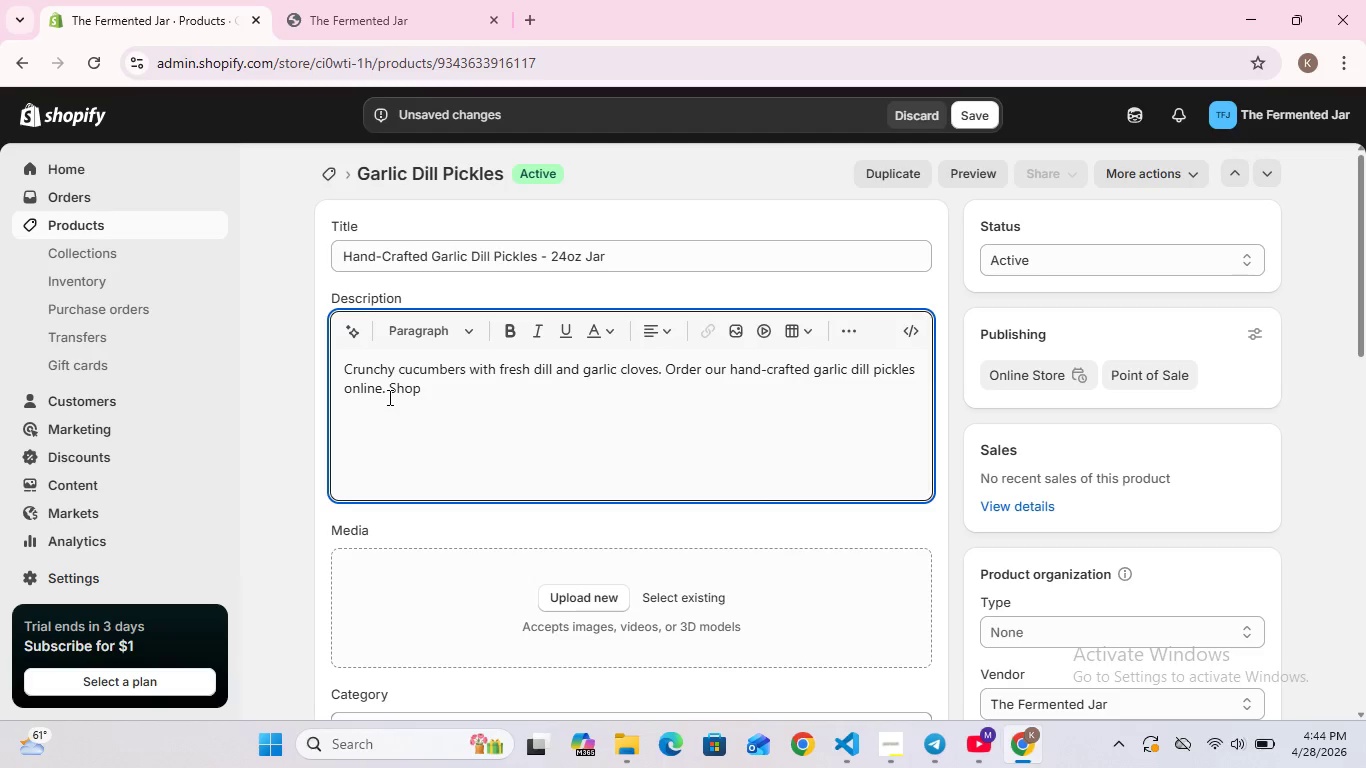 
type(artisanal pante)
key(Backspace)
type(ry staples now!)
 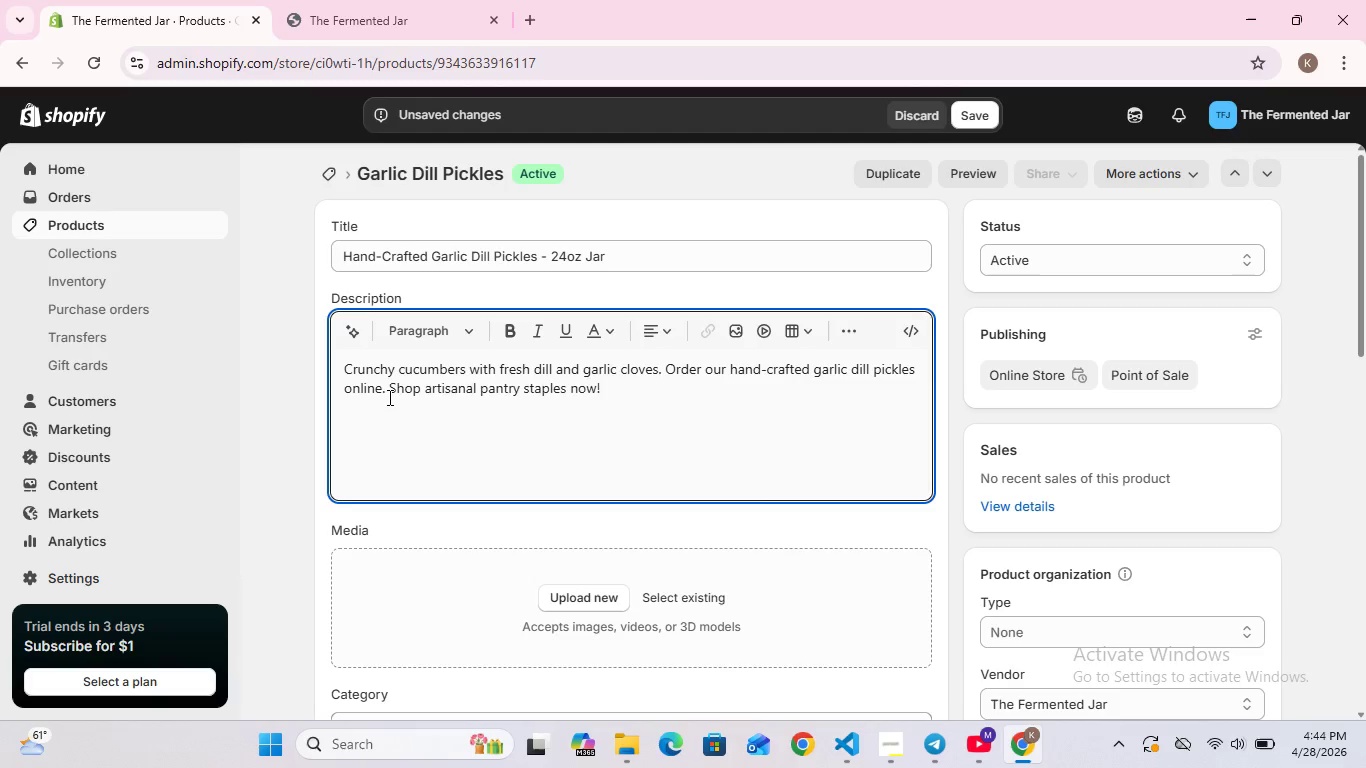 
scroll: coordinate [641, 507], scroll_direction: down, amount: 5.0
 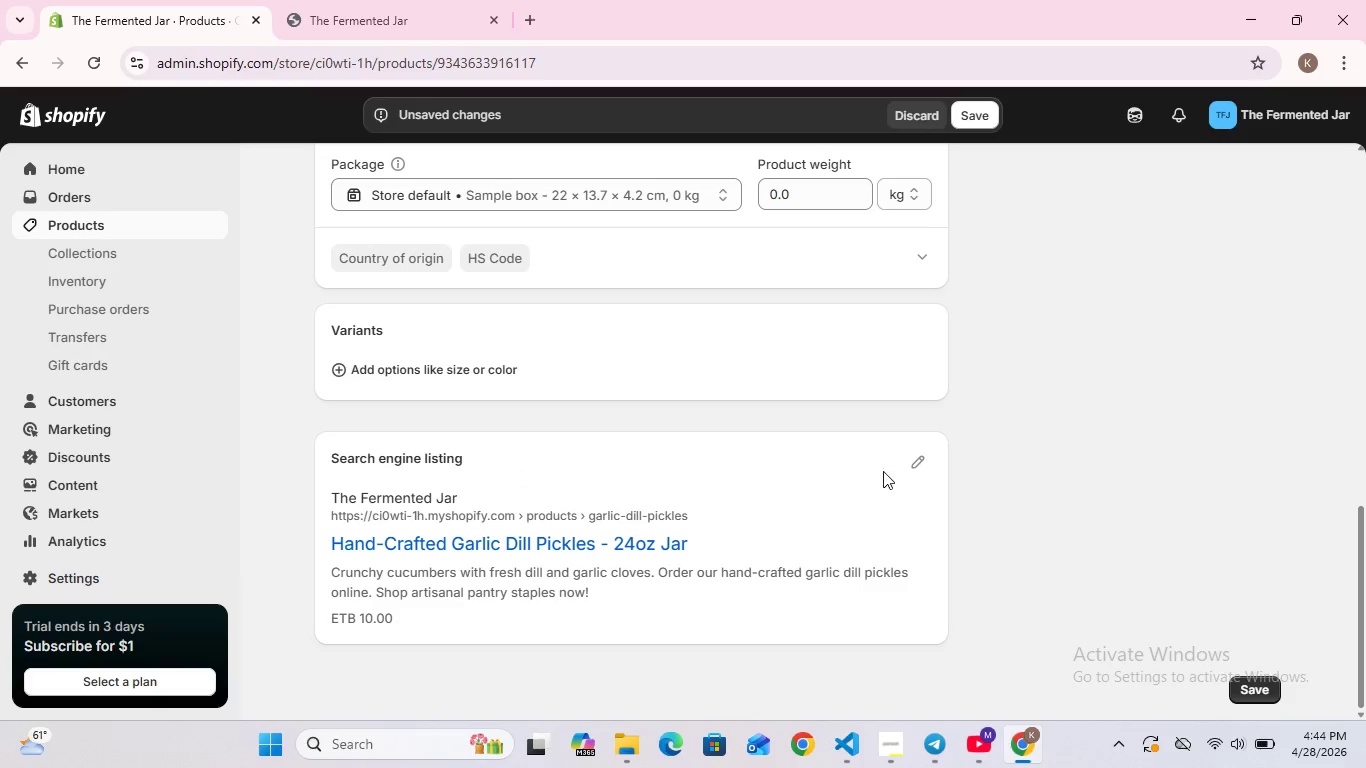 
left_click([919, 452])
 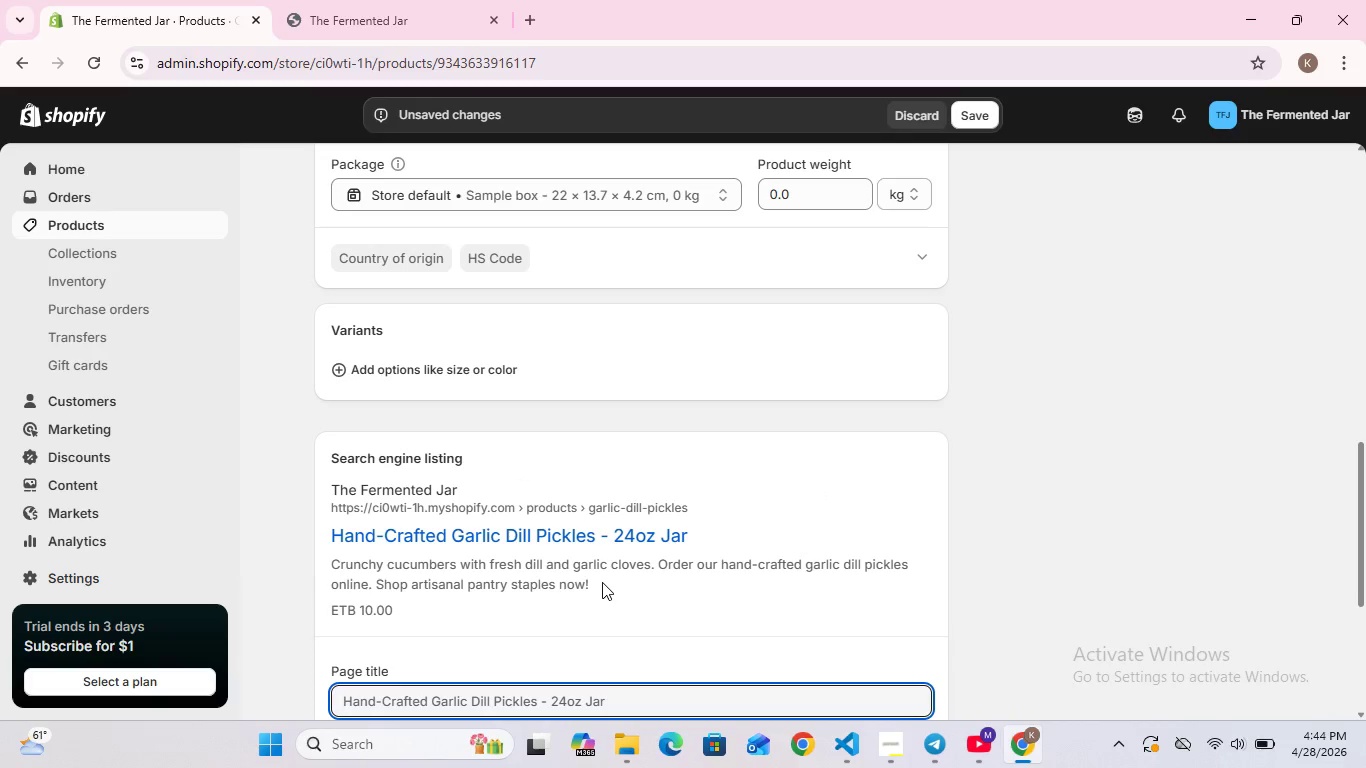 
scroll: coordinate [618, 481], scroll_direction: down, amount: 8.0
 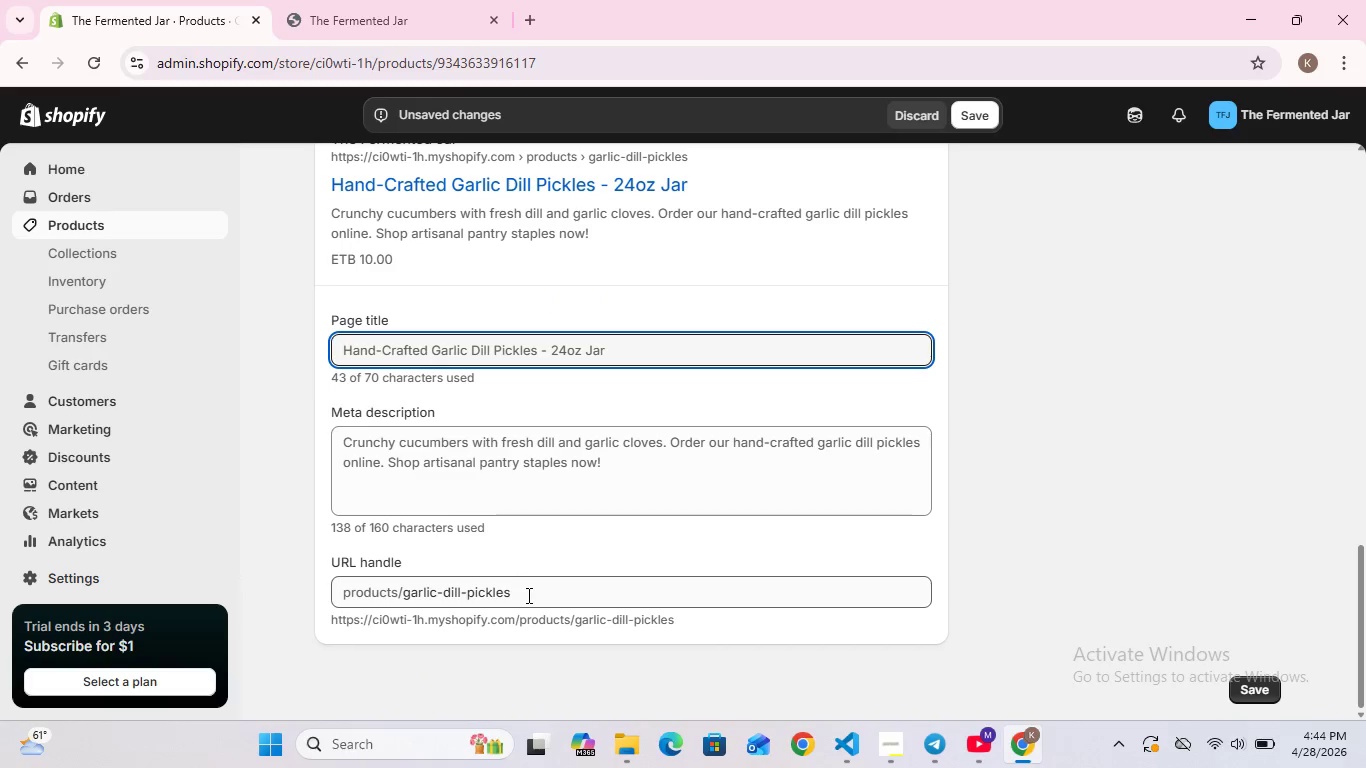 
left_click([527, 595])
 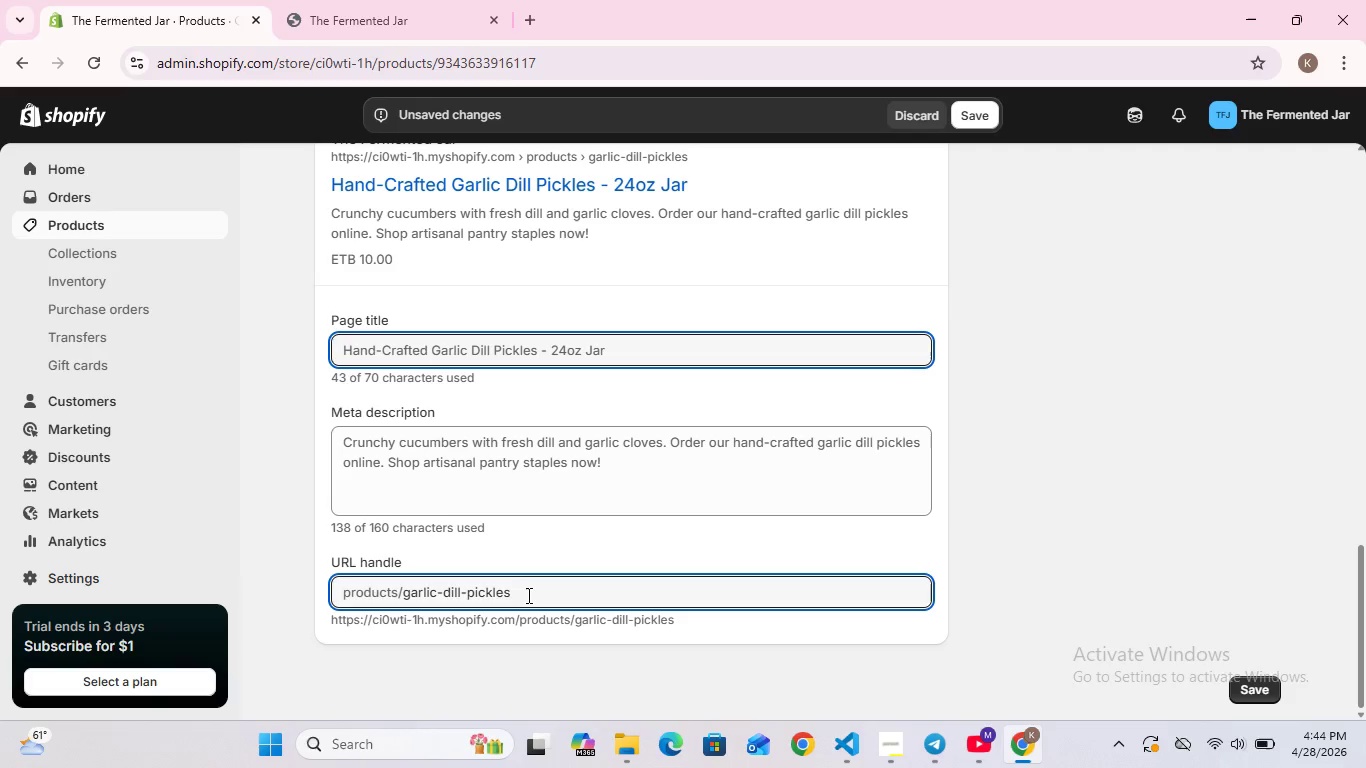 
wait(6.83)
 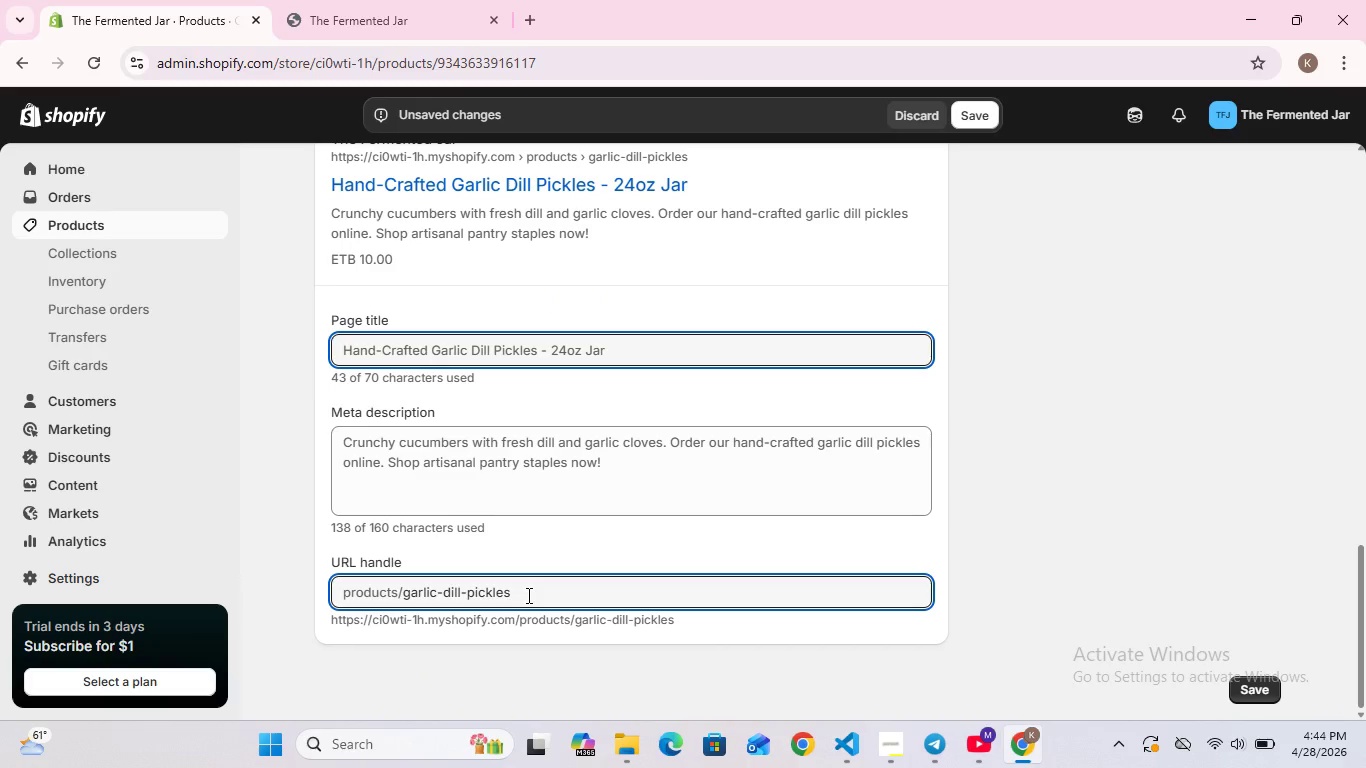 
scroll: coordinate [544, 566], scroll_direction: down, amount: 5.0
 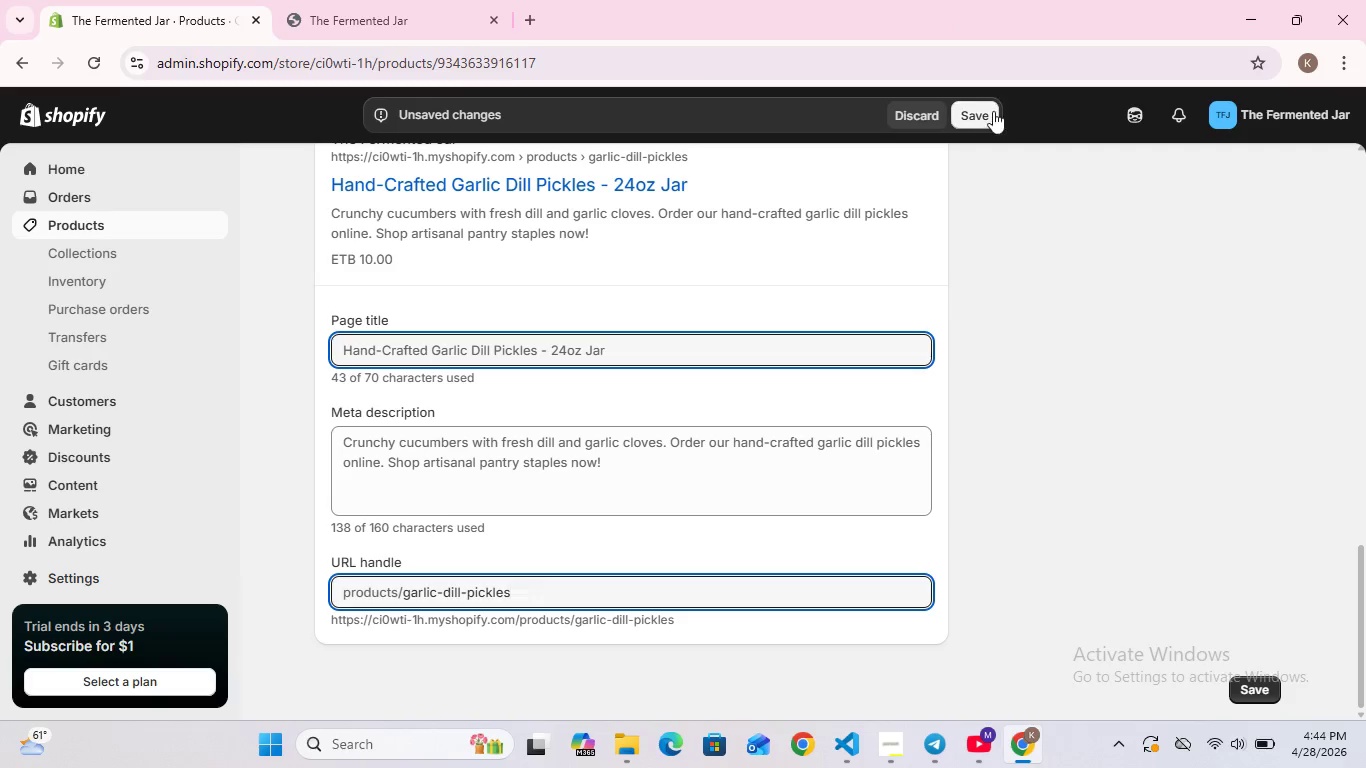 
left_click([982, 113])
 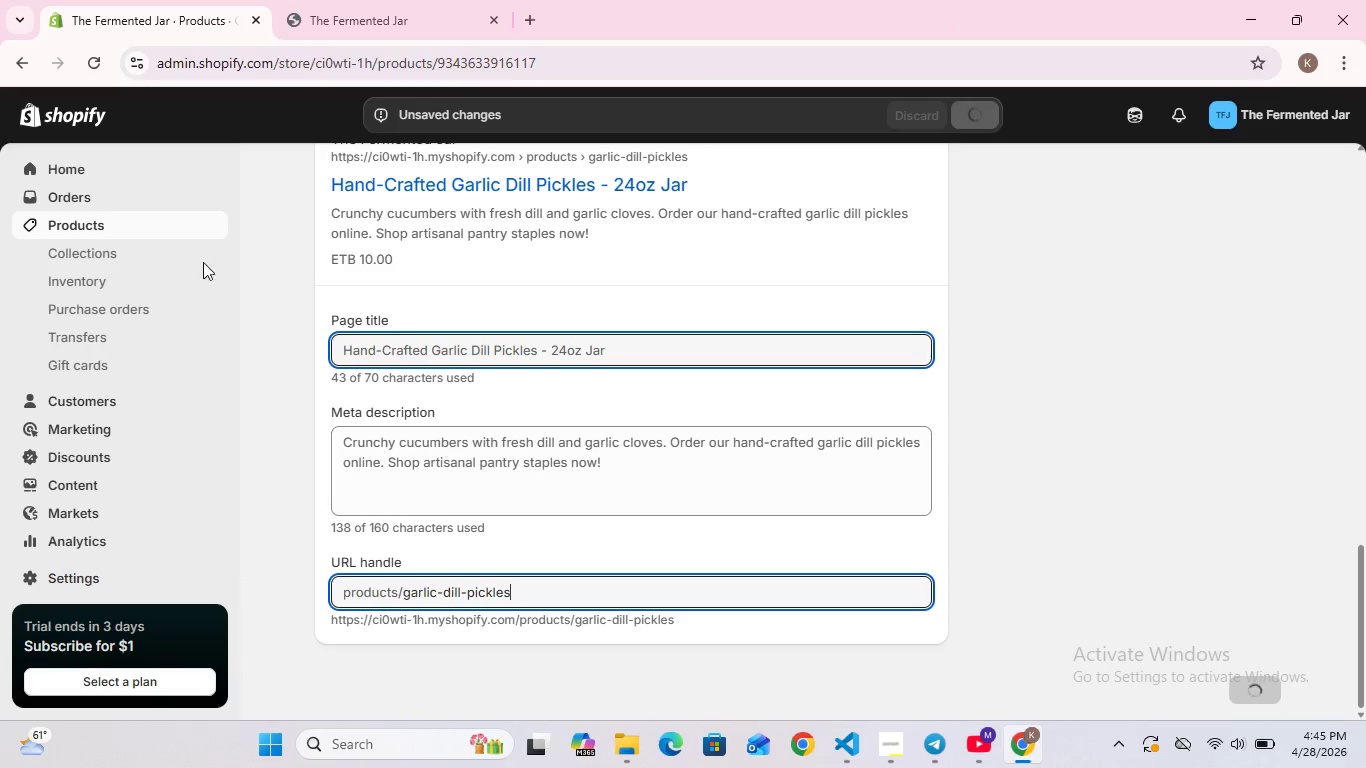 
left_click([88, 225])
 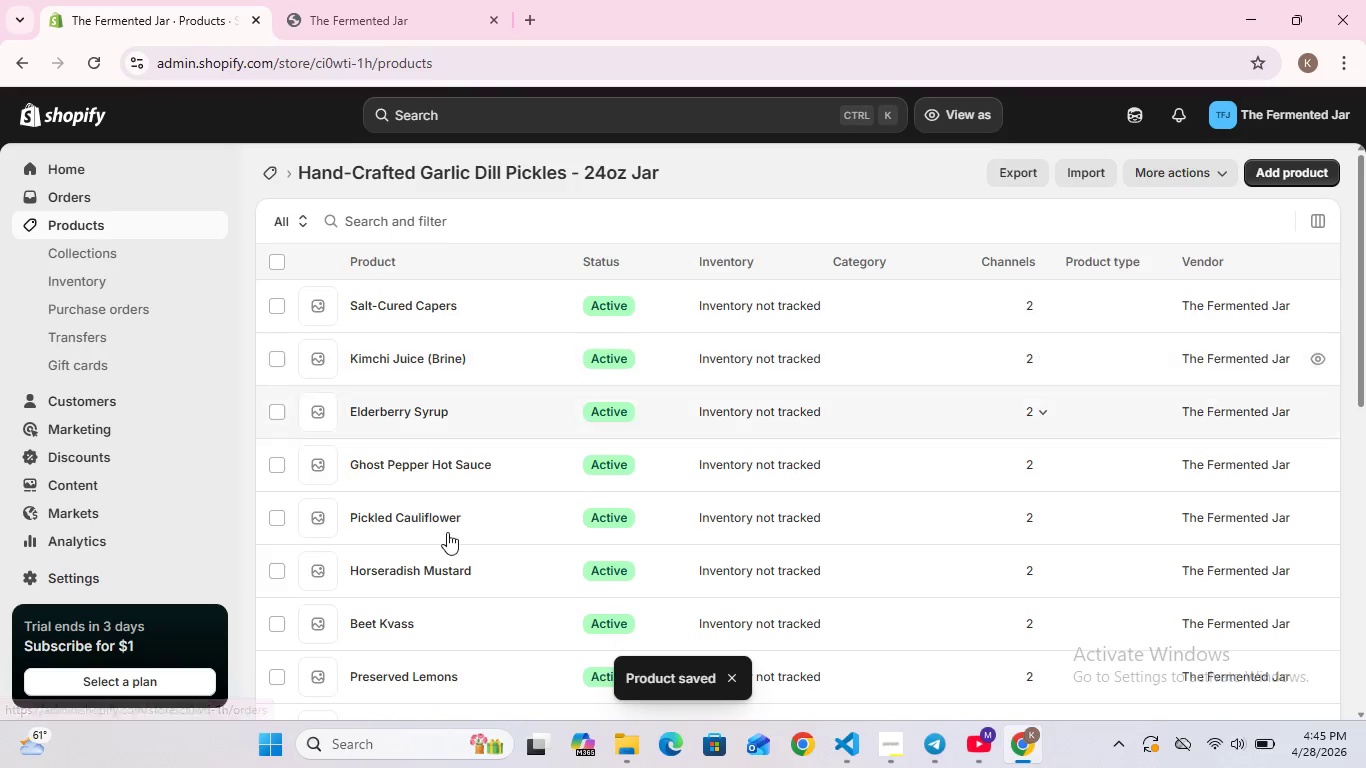 
wait(6.69)
 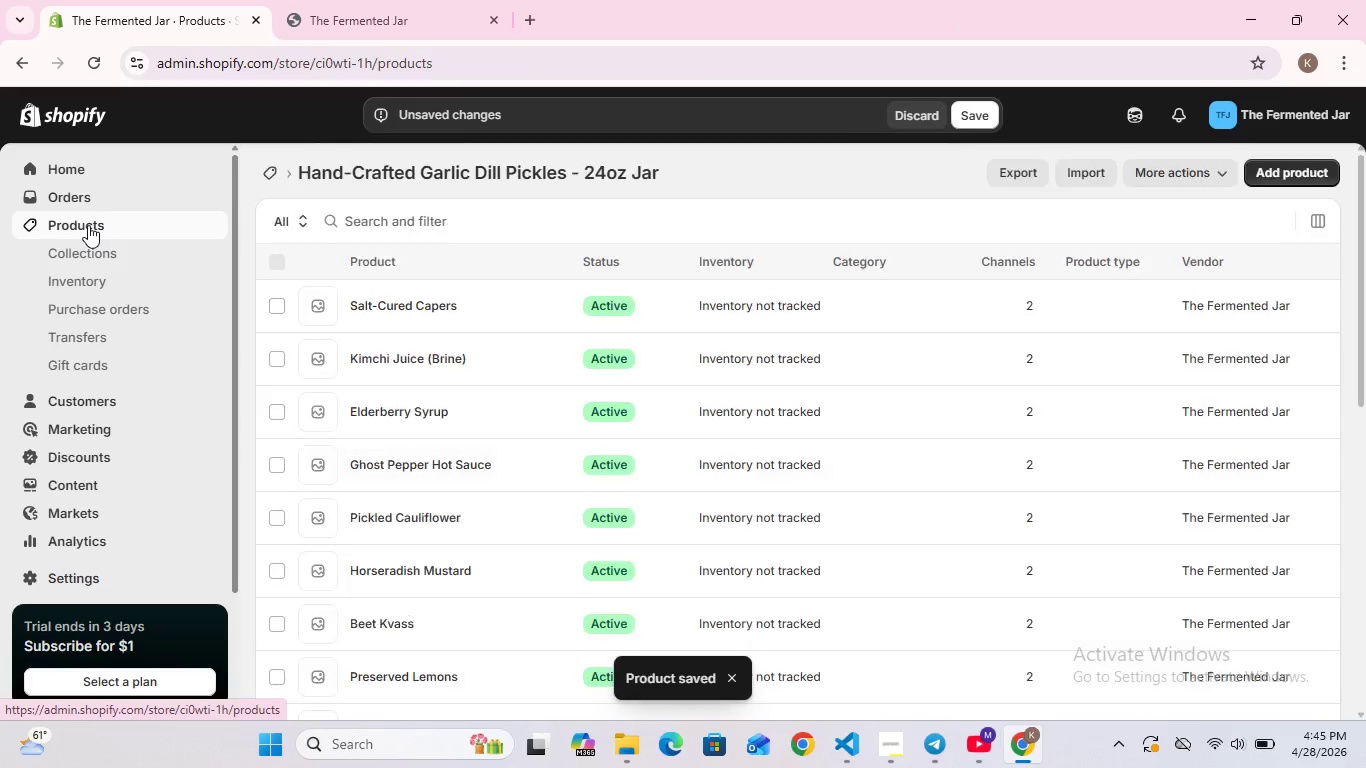 
left_click([430, 566])
 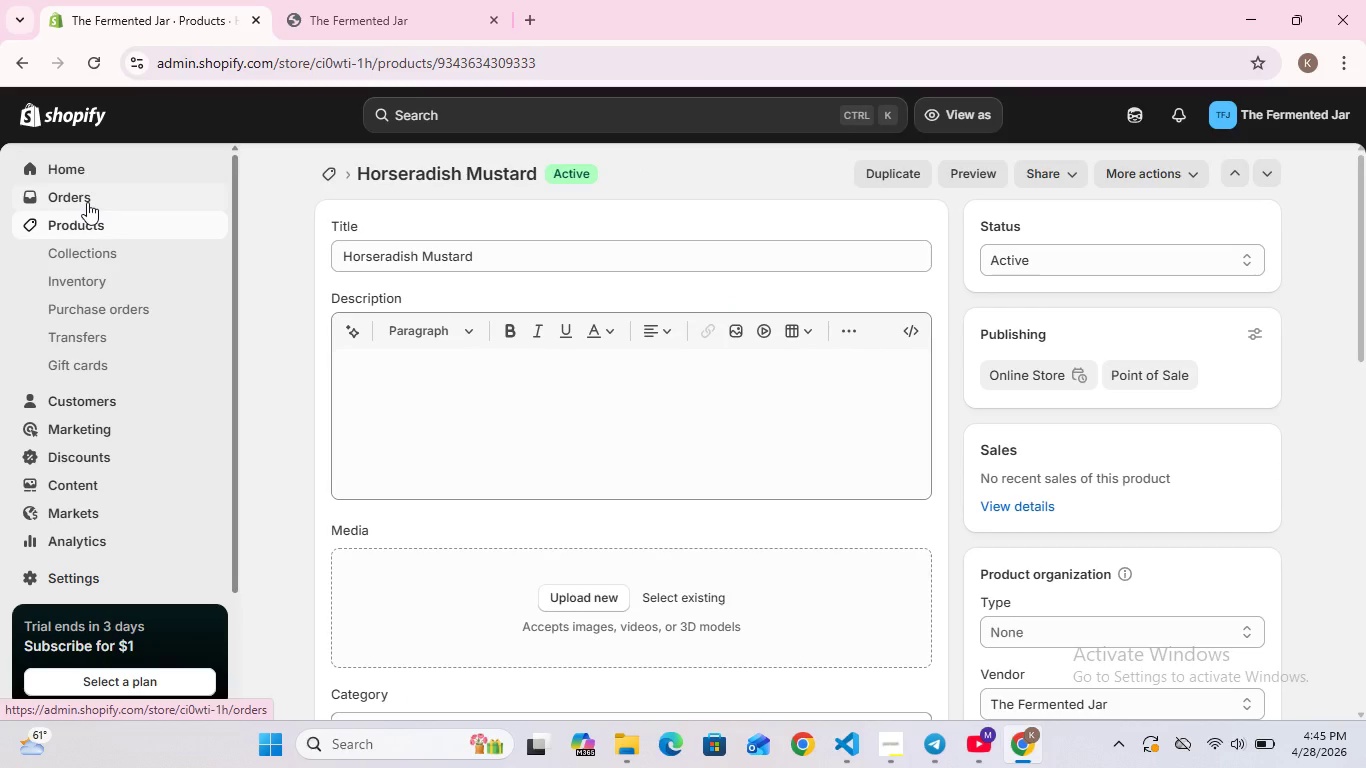 
wait(5.88)
 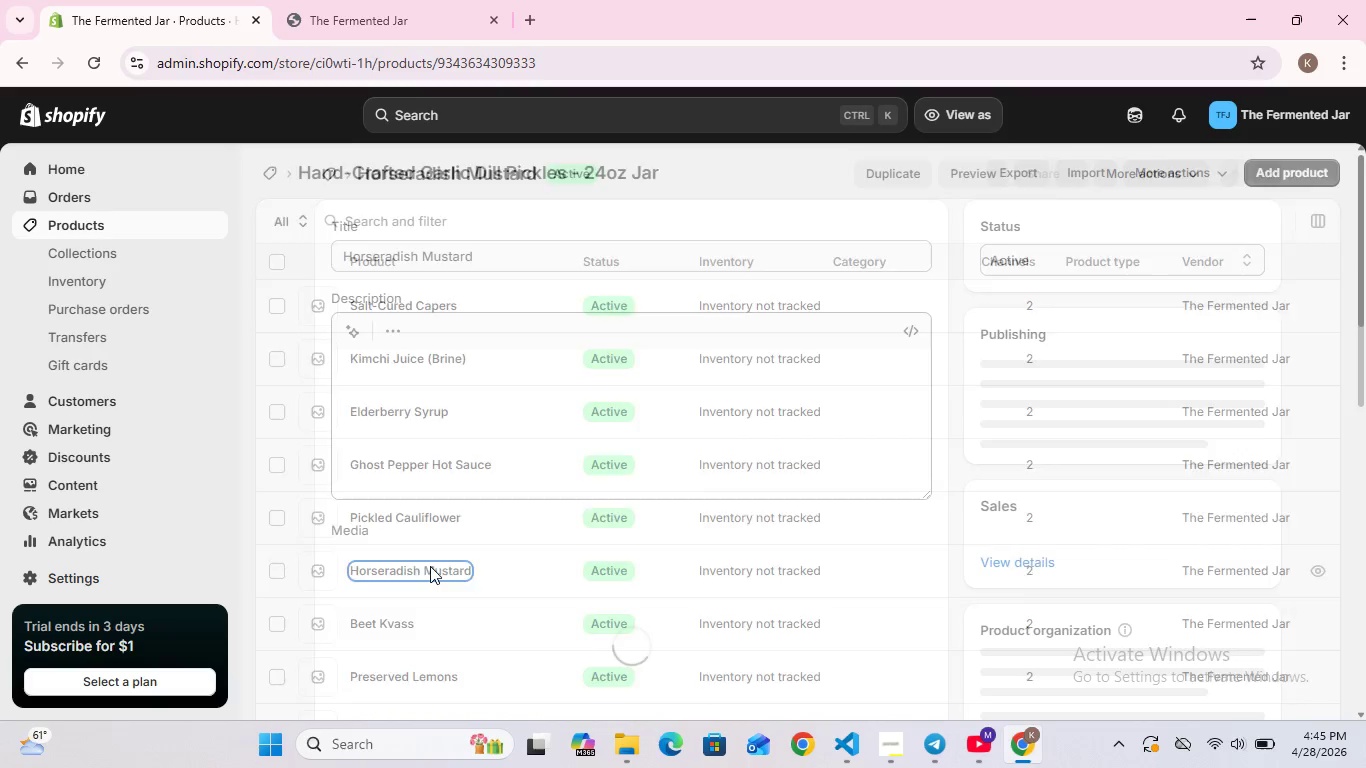 
left_click([92, 228])
 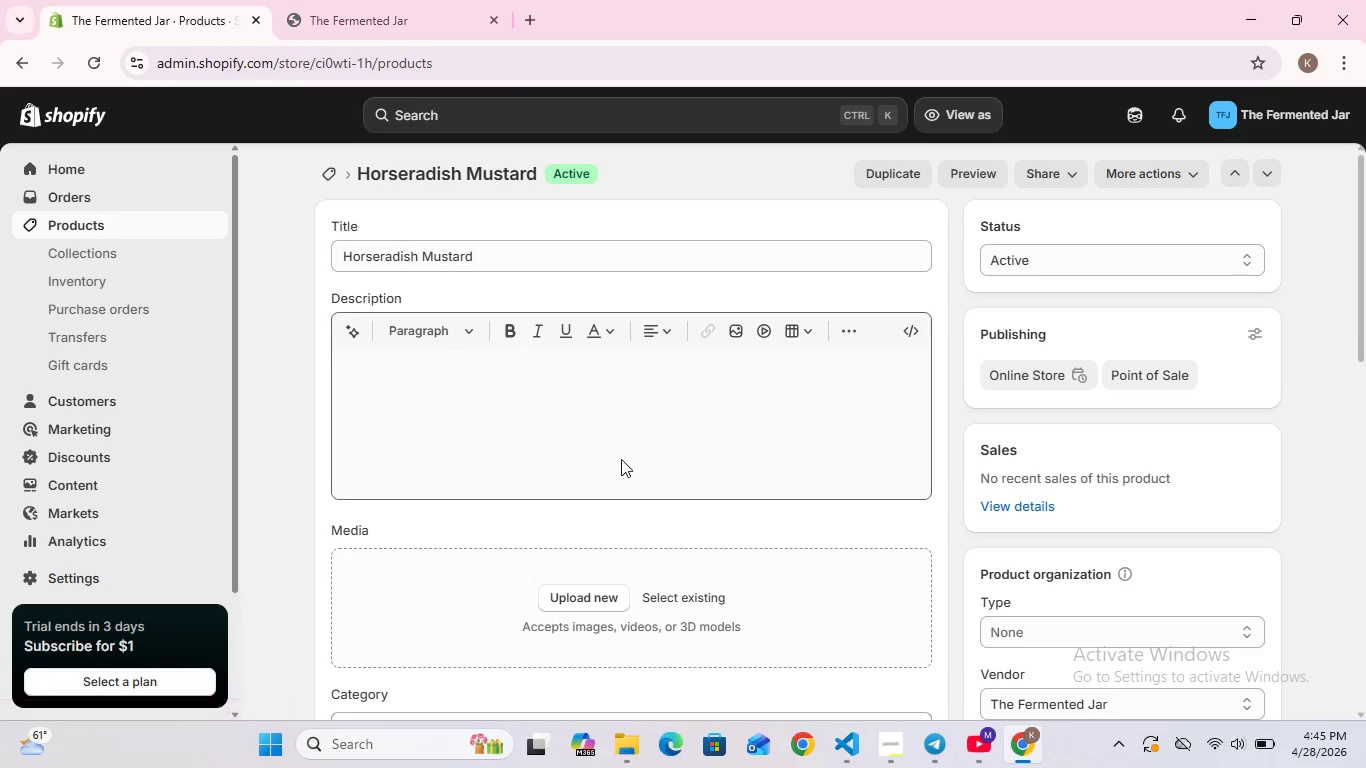 
scroll: coordinate [621, 459], scroll_direction: down, amount: 6.0
 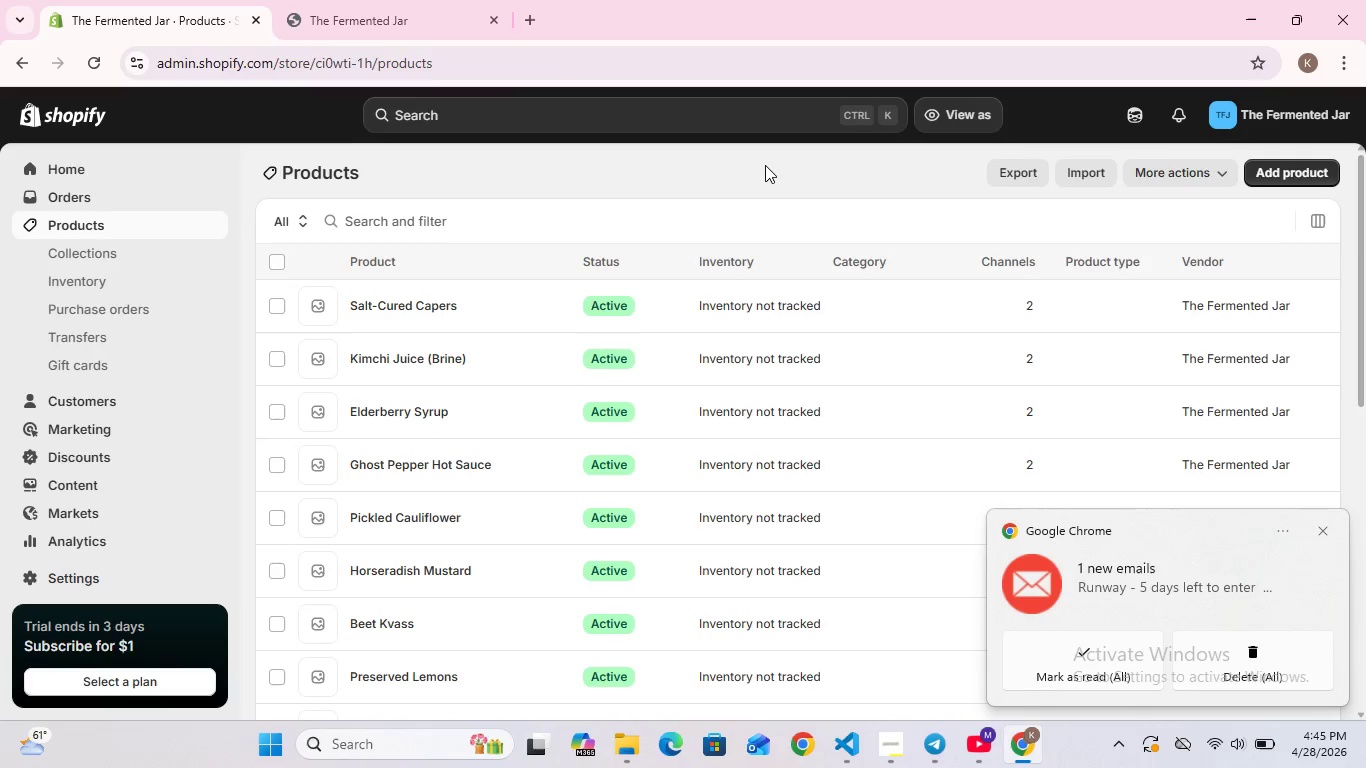 
left_click([531, 21])
 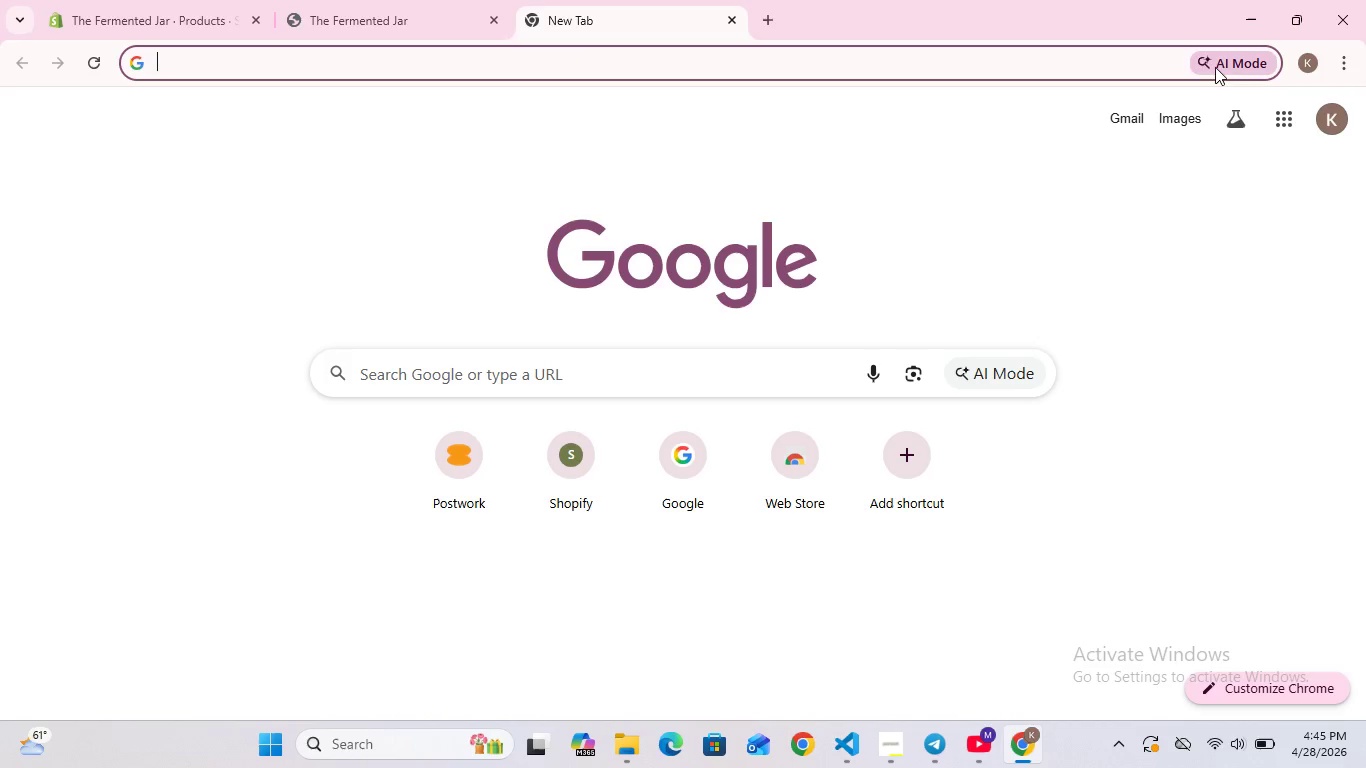 
left_click([1142, 129])
 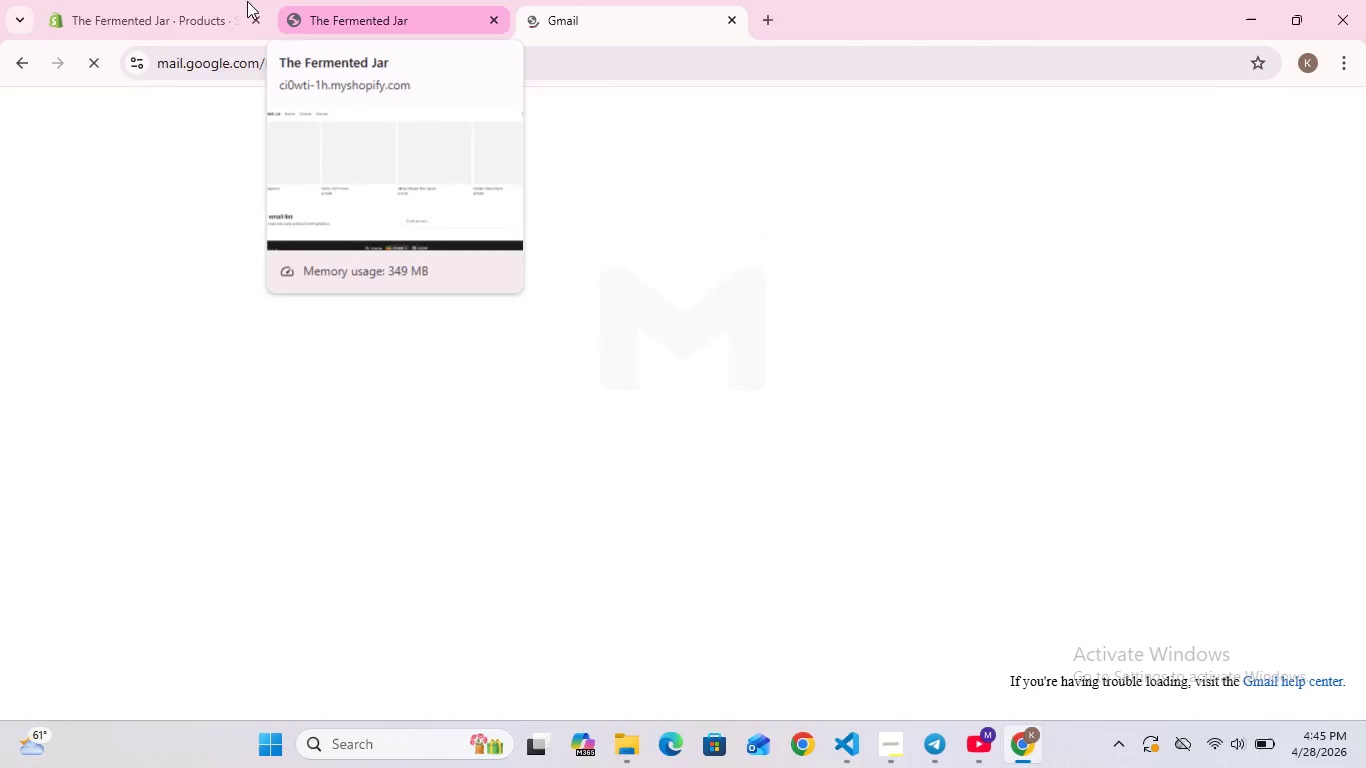 
left_click([234, 1])
 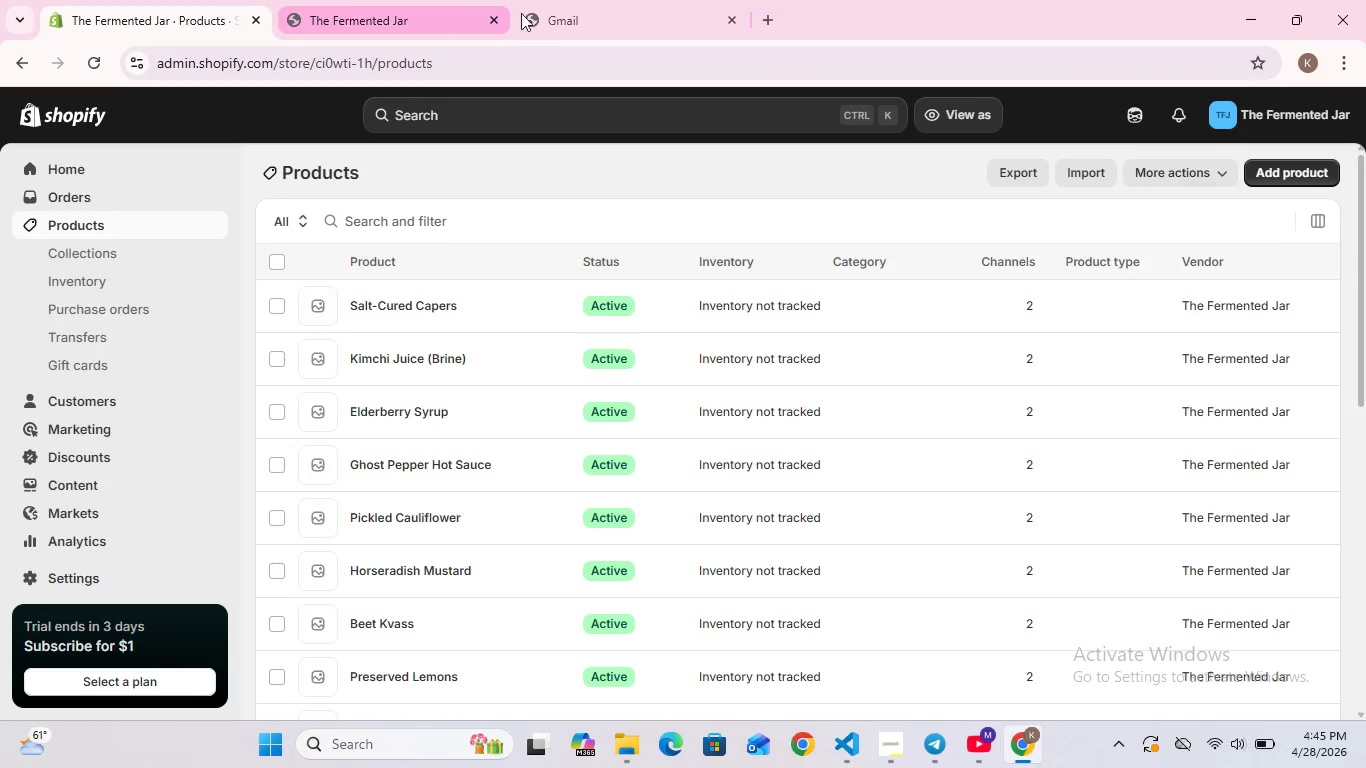 
left_click([552, 18])
 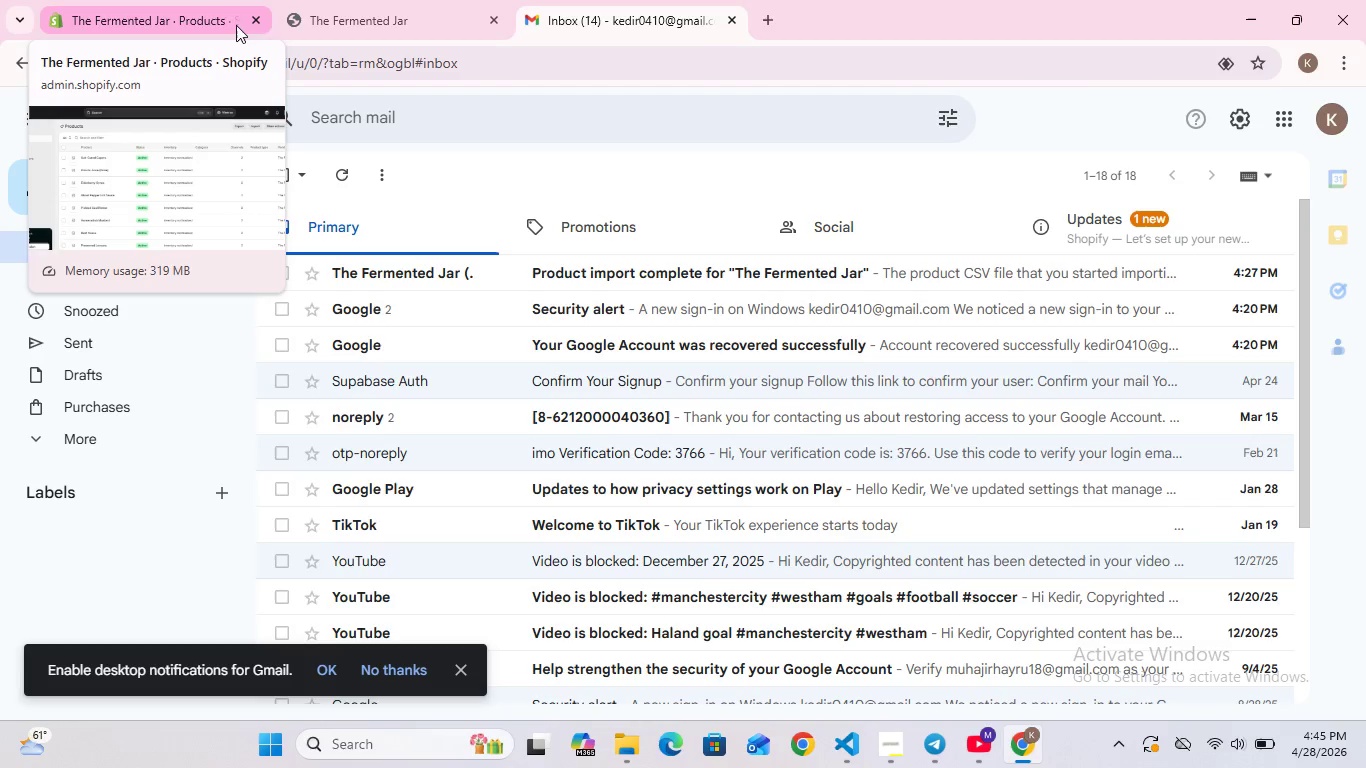 
wait(6.03)
 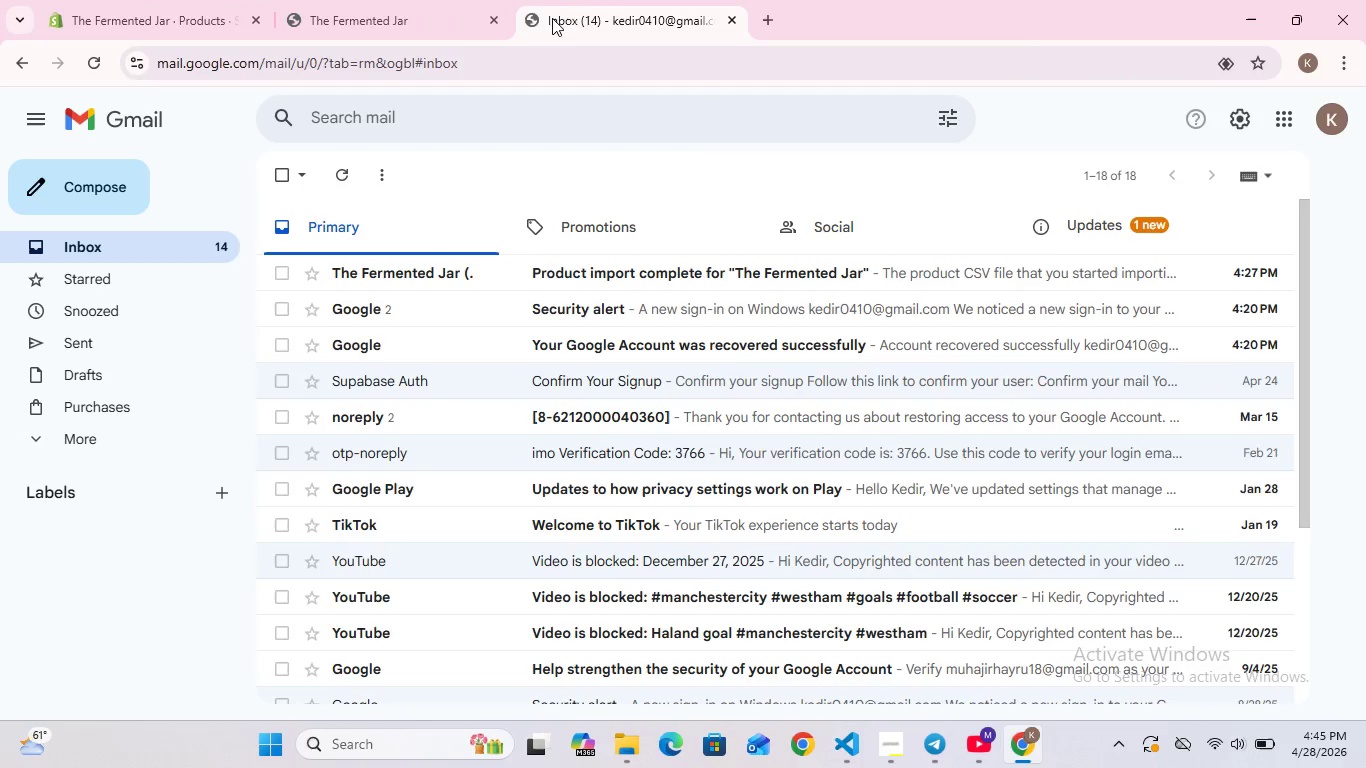 
left_click([208, 22])
 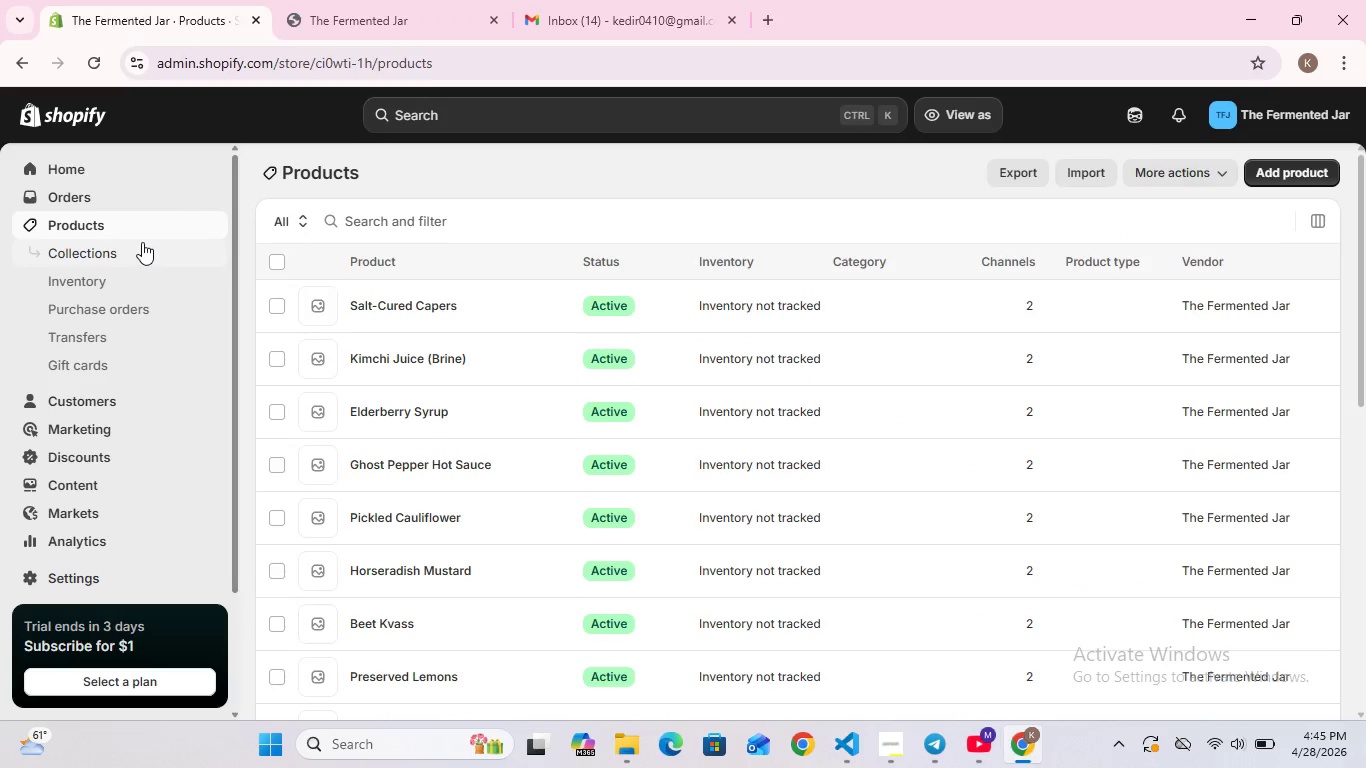 
scroll: coordinate [394, 449], scroll_direction: down, amount: 14.0
 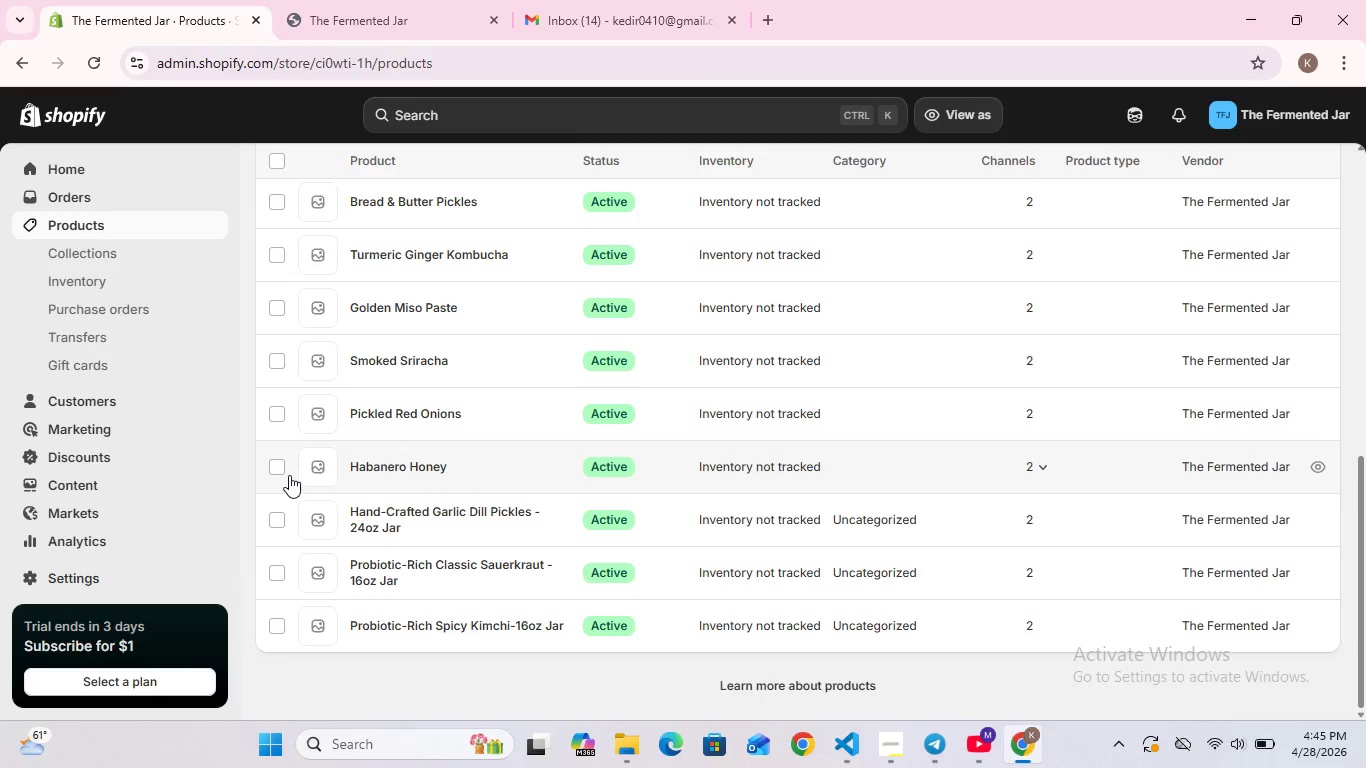 
left_click([380, 470])
 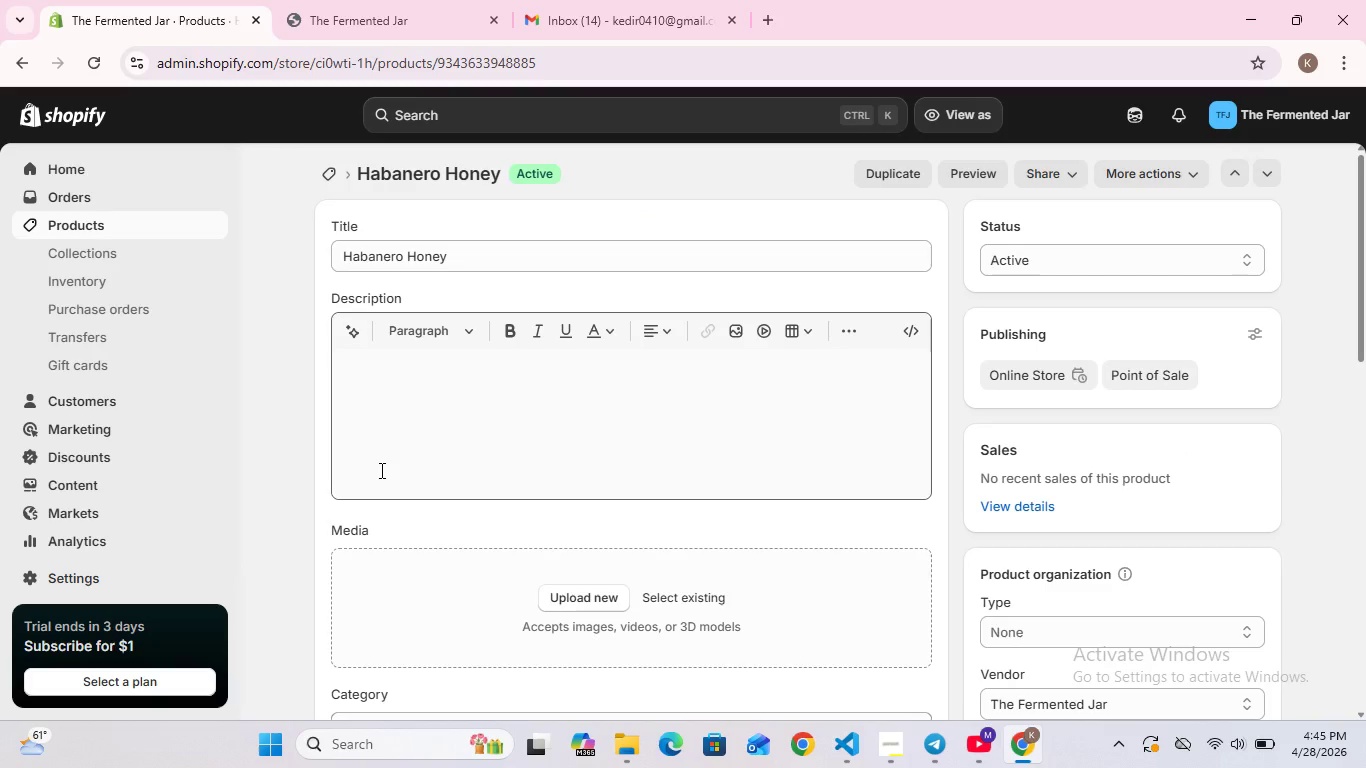 
wait(11.47)
 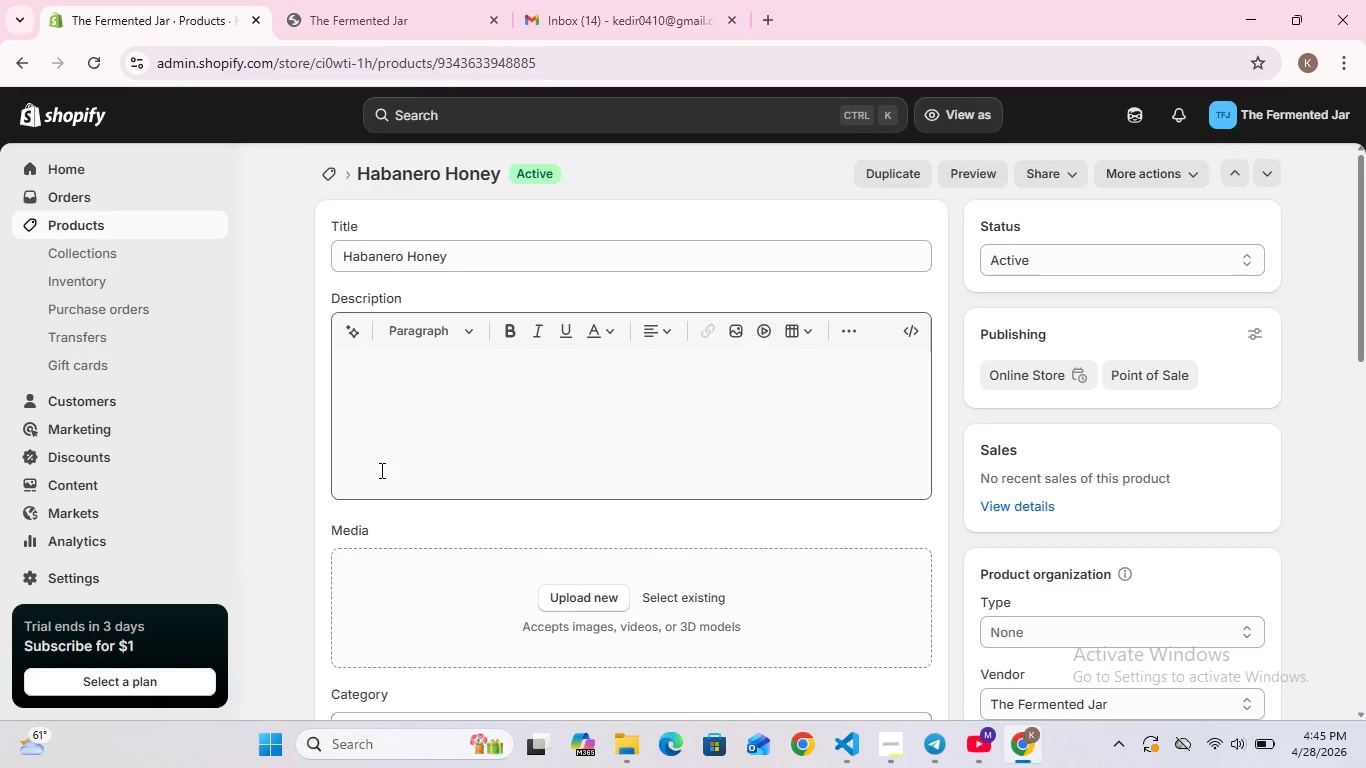 
left_click([345, 252])
 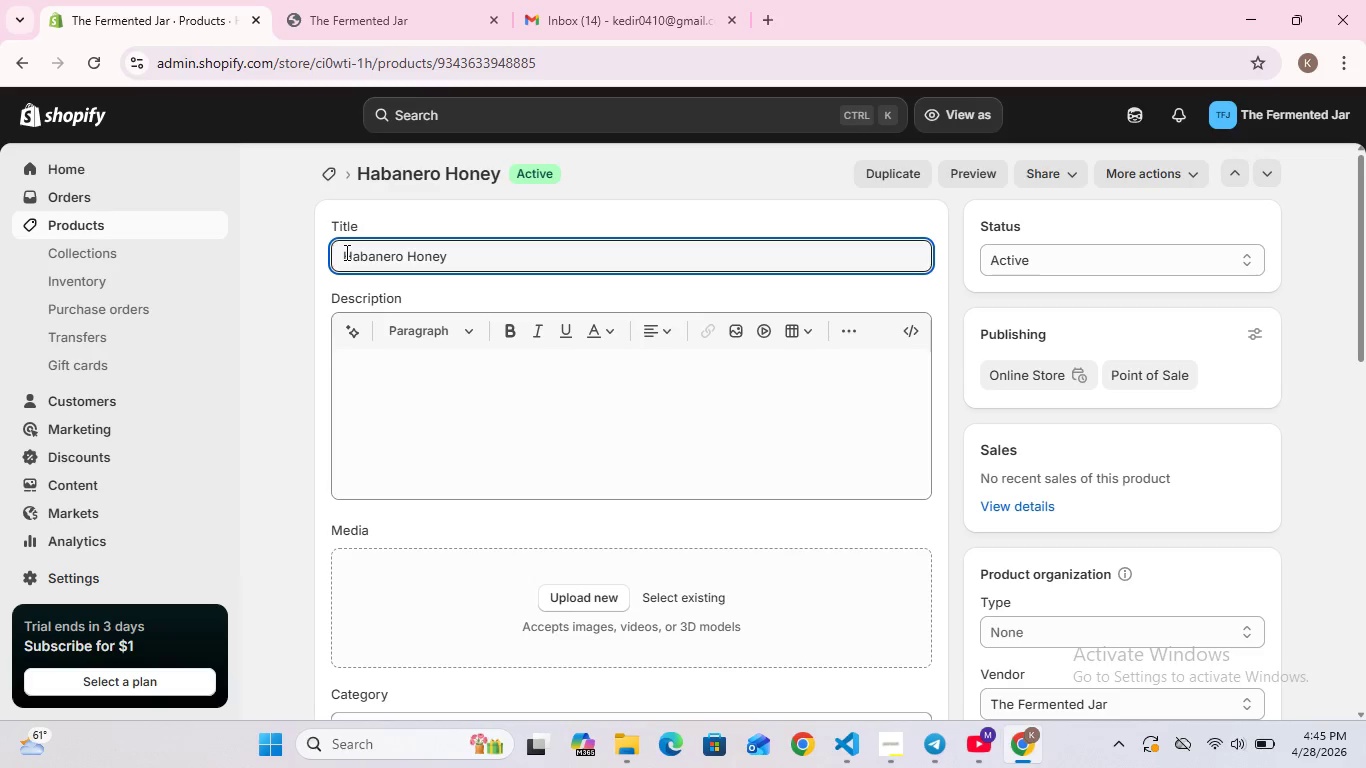 
type(Ar)
 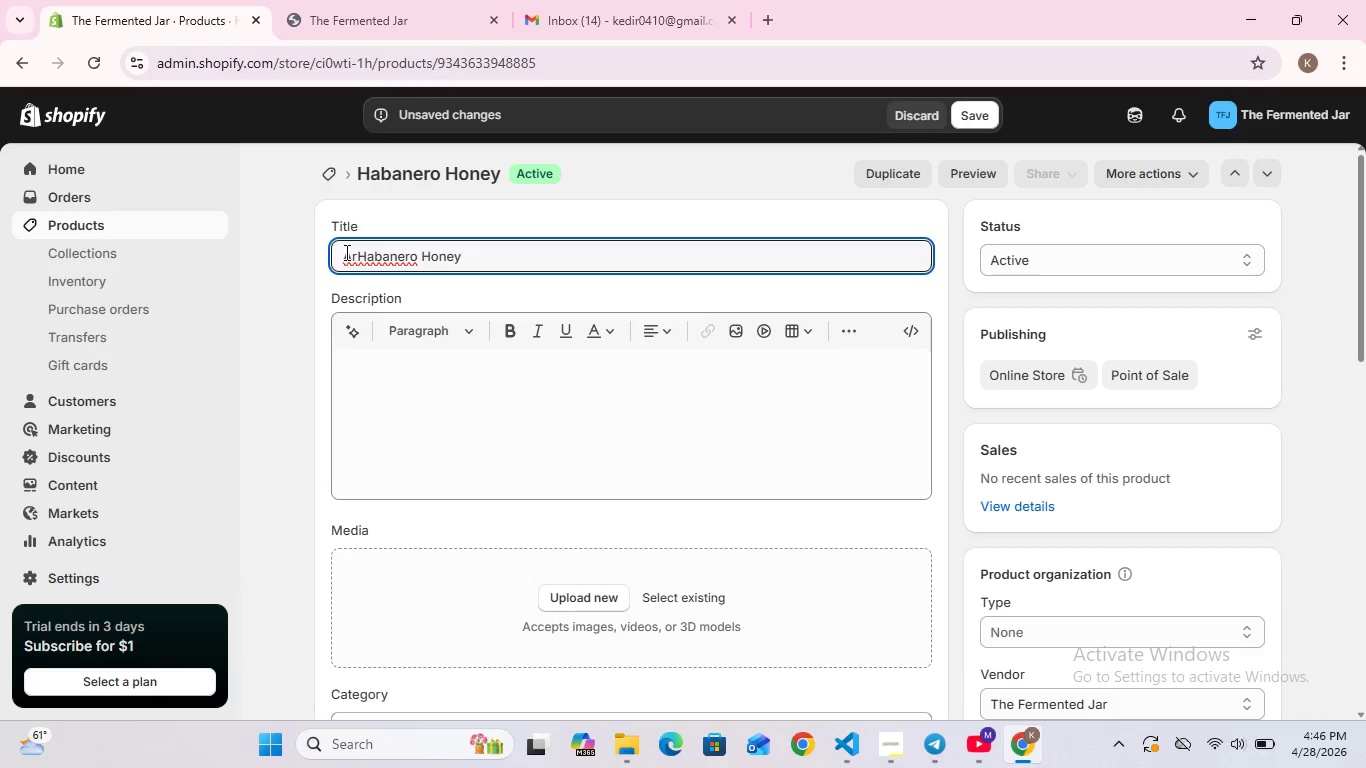 
type(tisanal Spicy )
 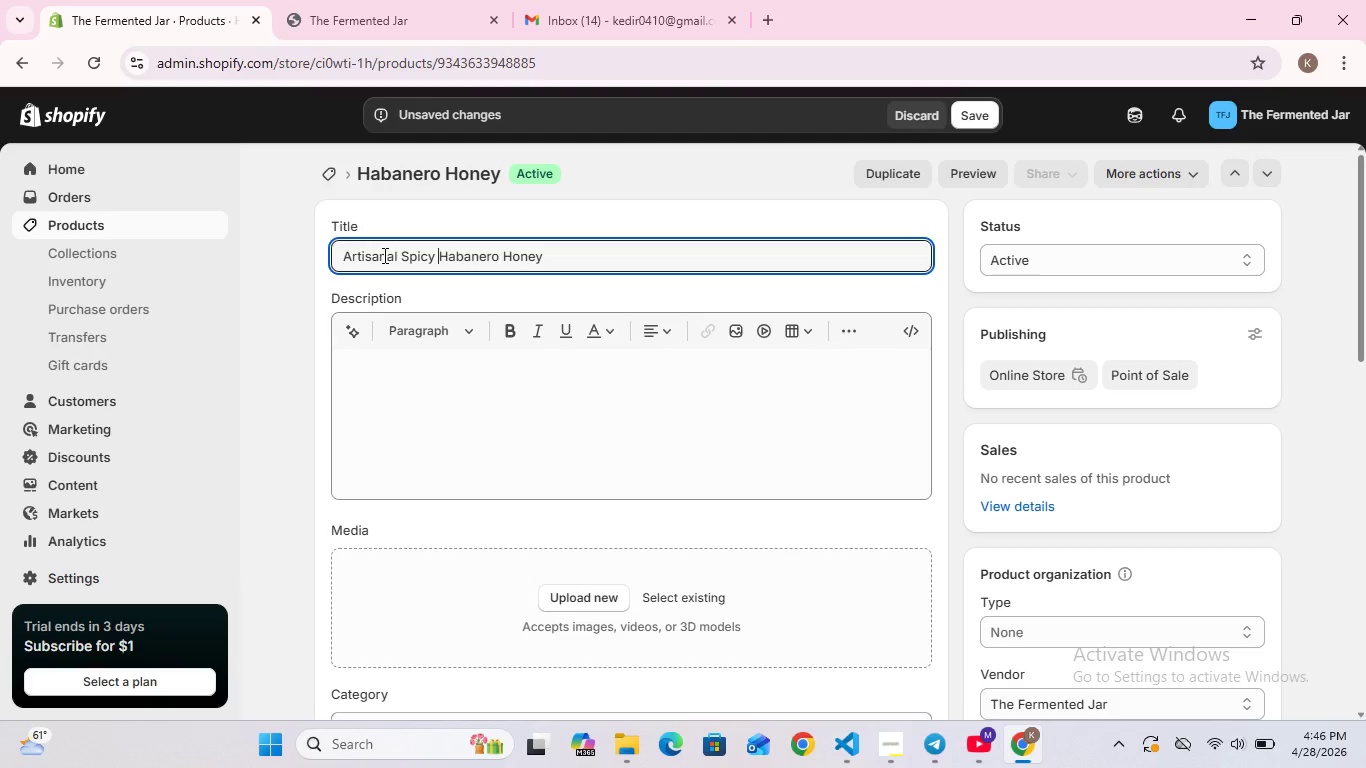 
hold_key(key=ArrowRight, duration=1.25)
 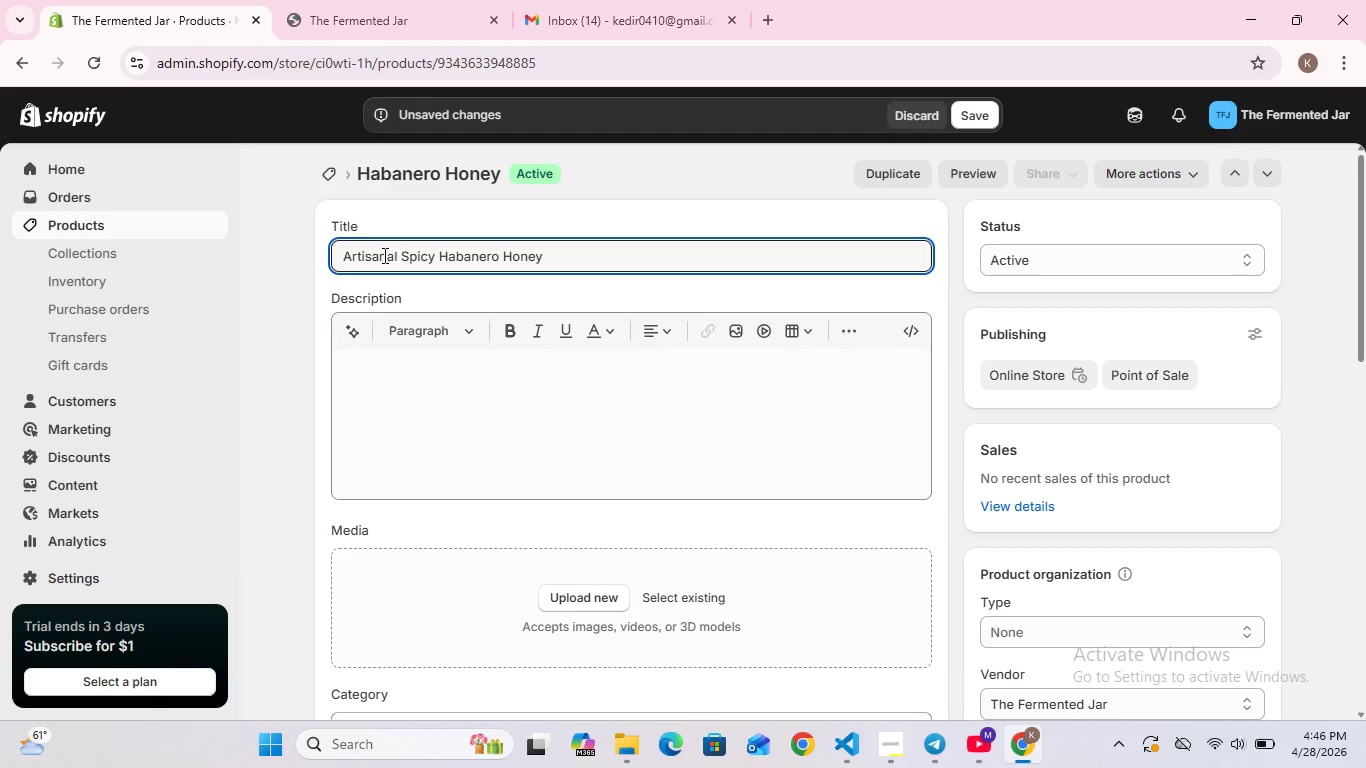 
type( - 80)
 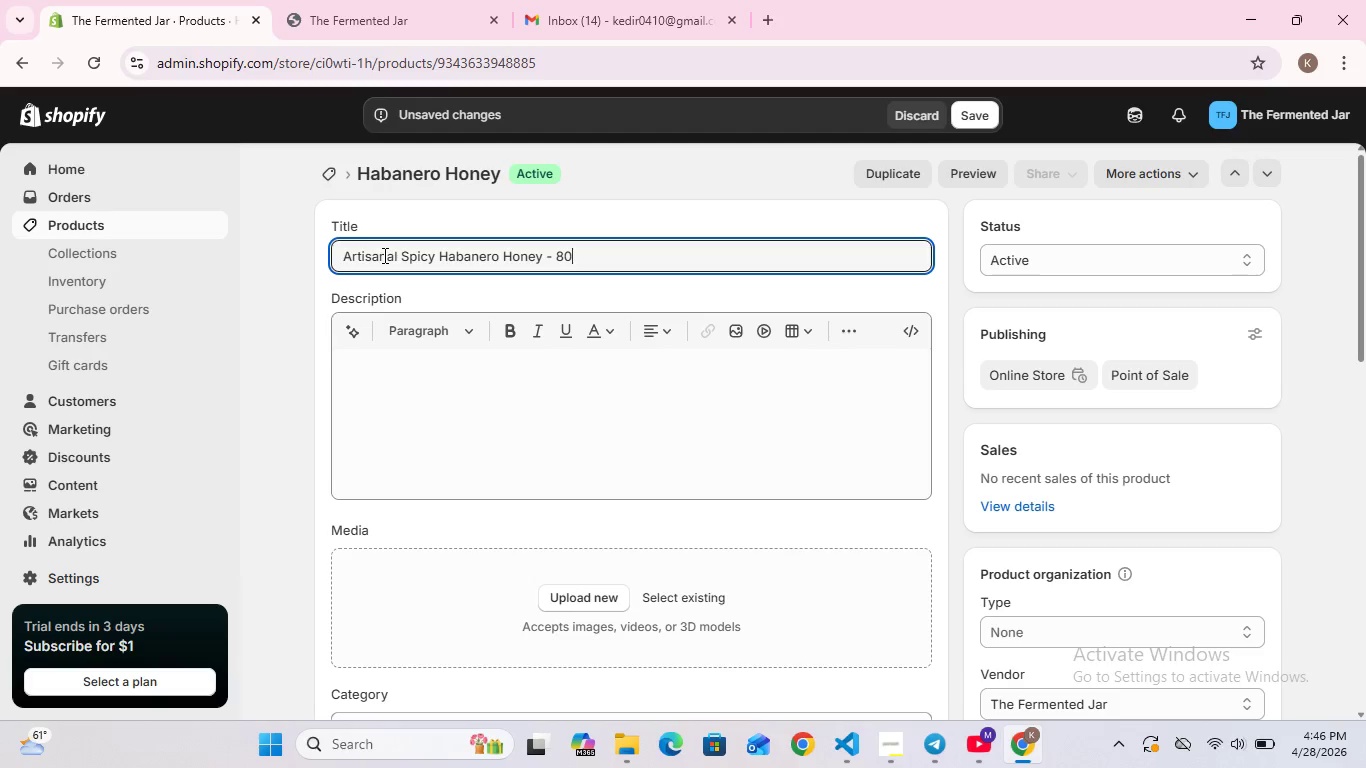 
type(z)
key(Backspace)
key(Backspace)
type(oz Jar)
 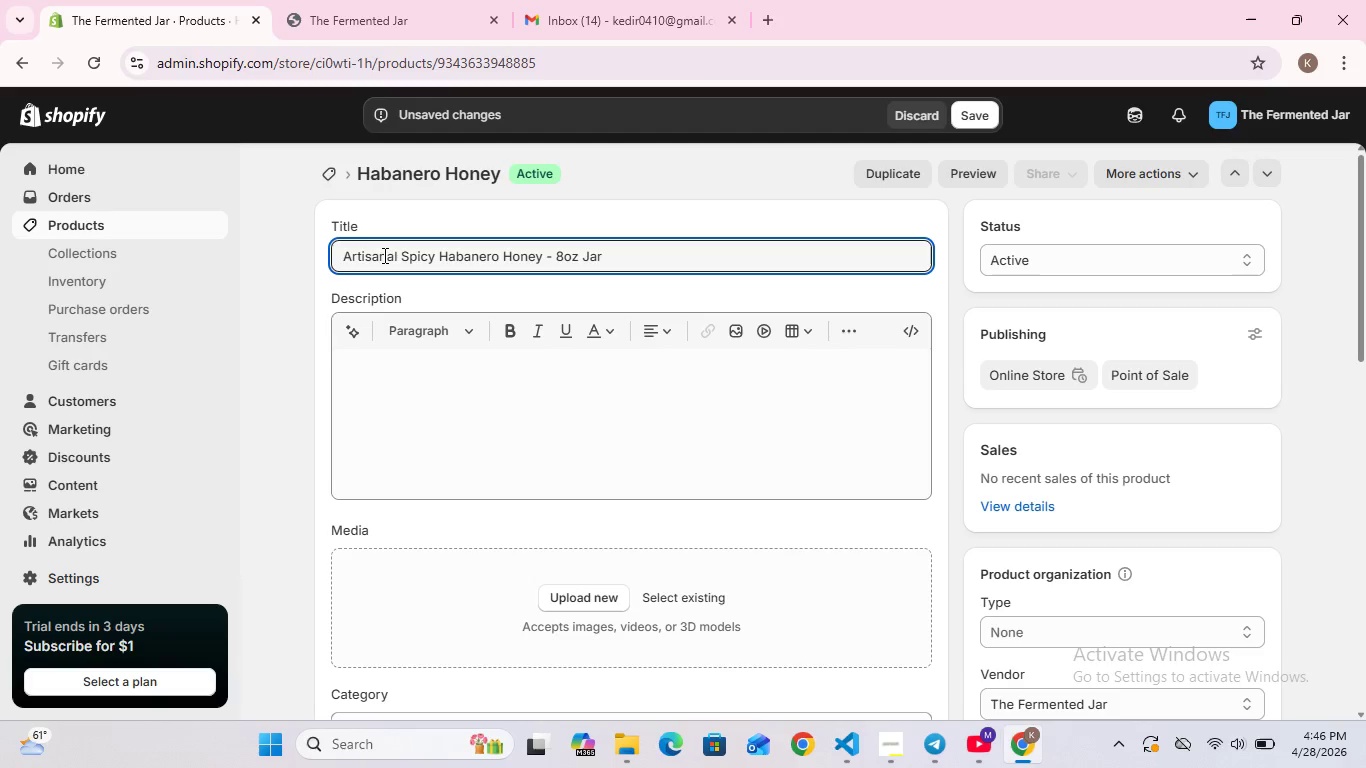 
left_click([410, 386])
 